 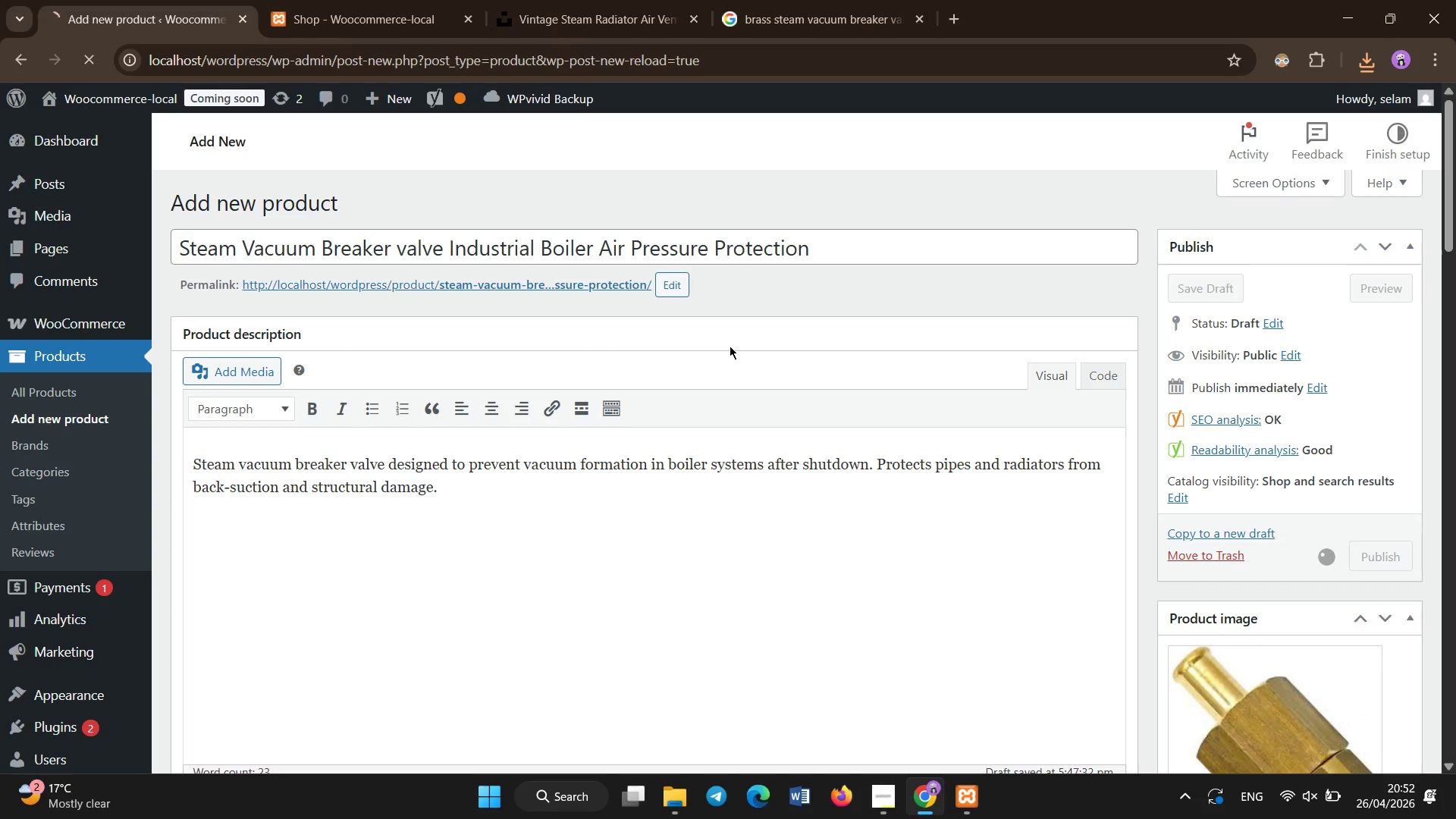 
key(Control+ControlLeft)
 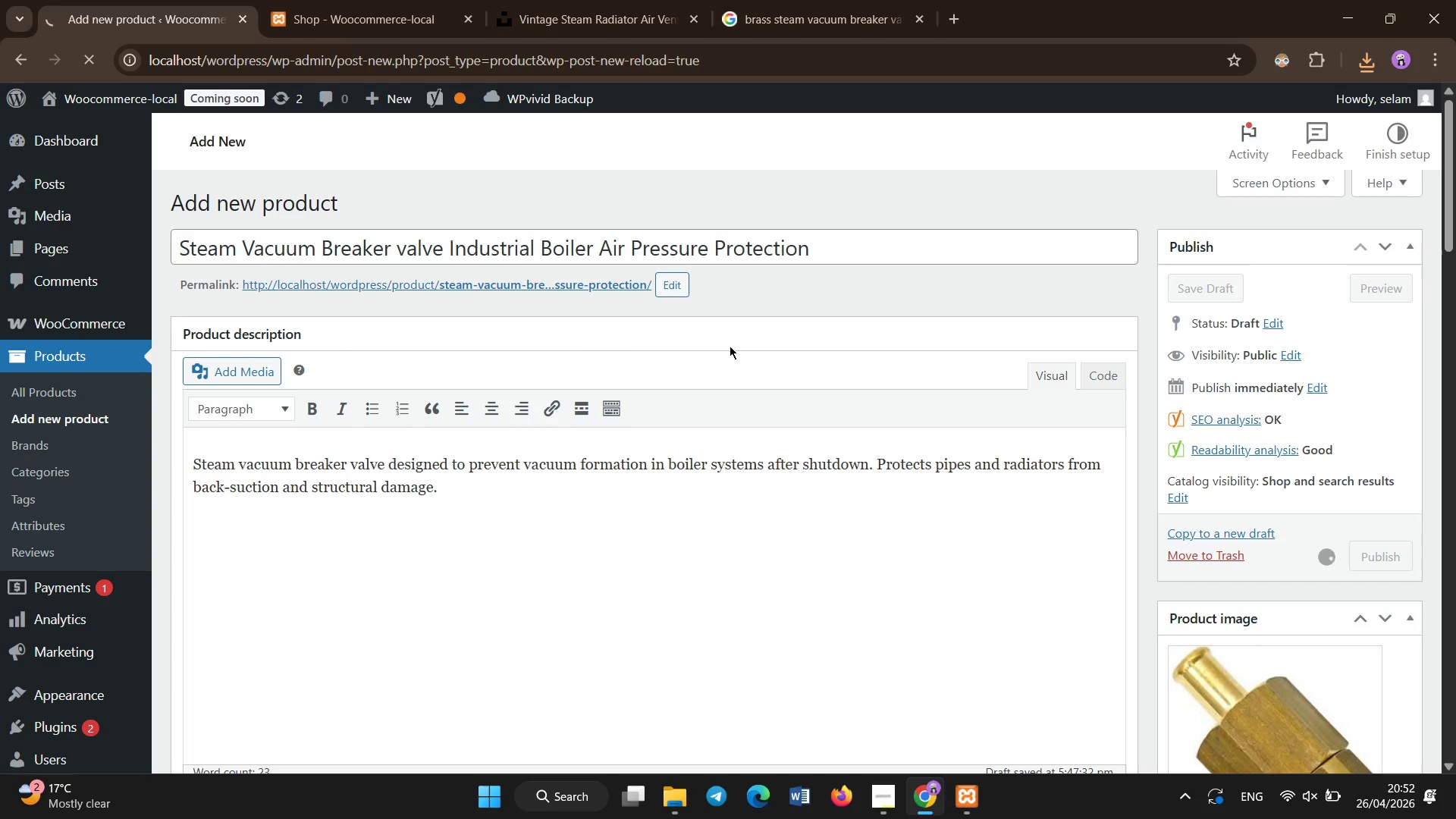 
key(Control+ControlLeft)
 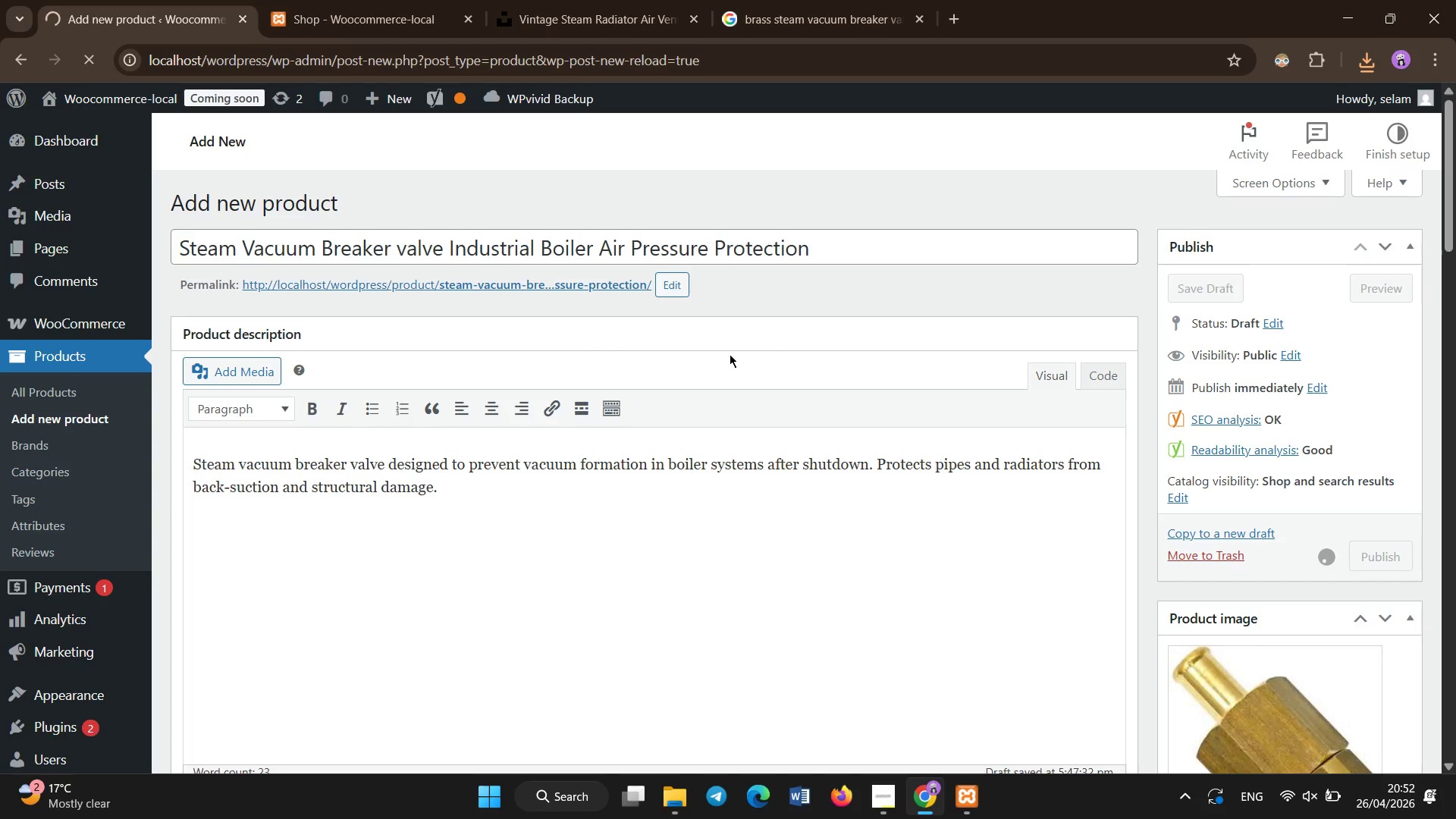 
key(Control+ControlLeft)
 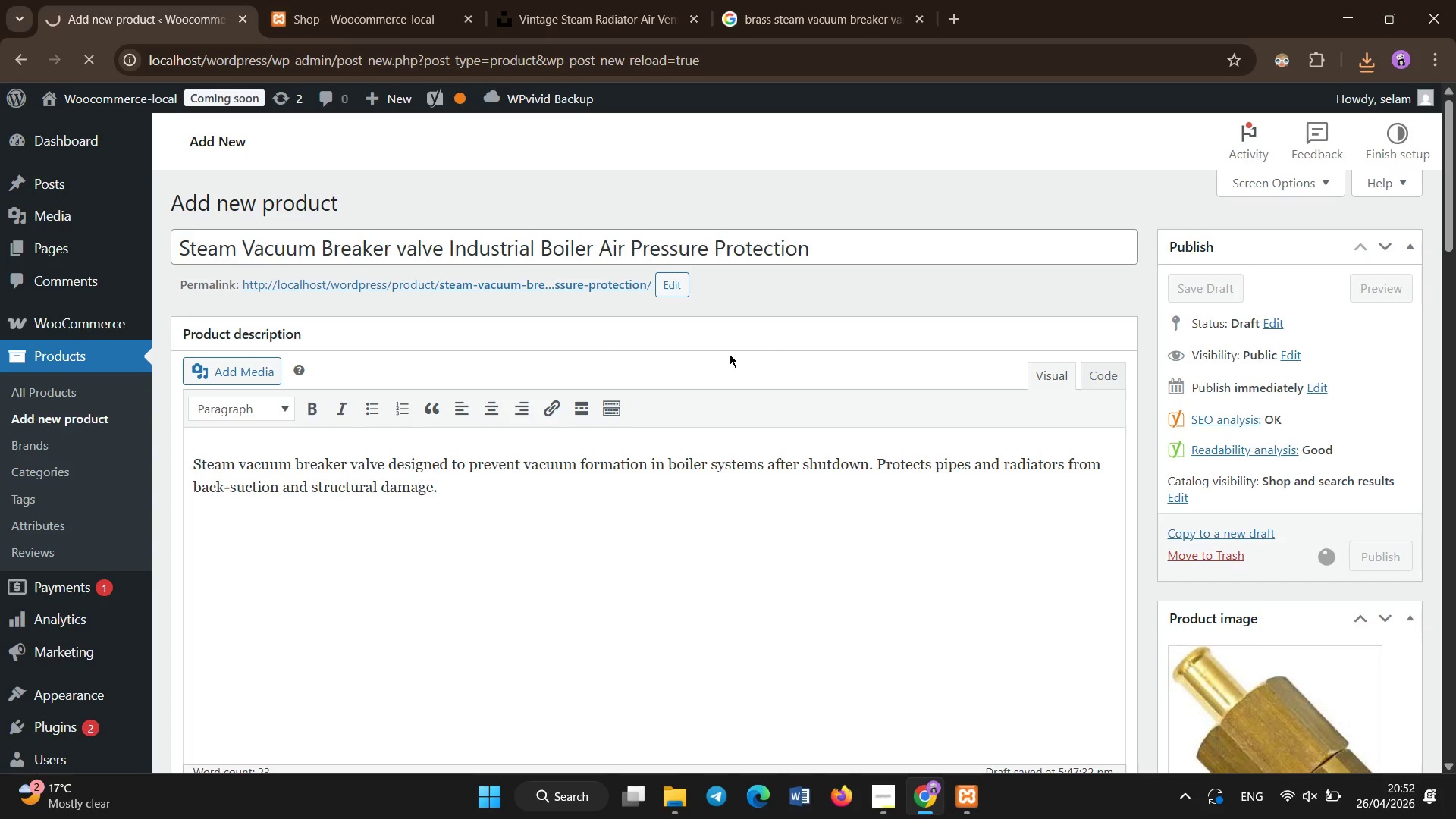 
key(Control+ControlLeft)
 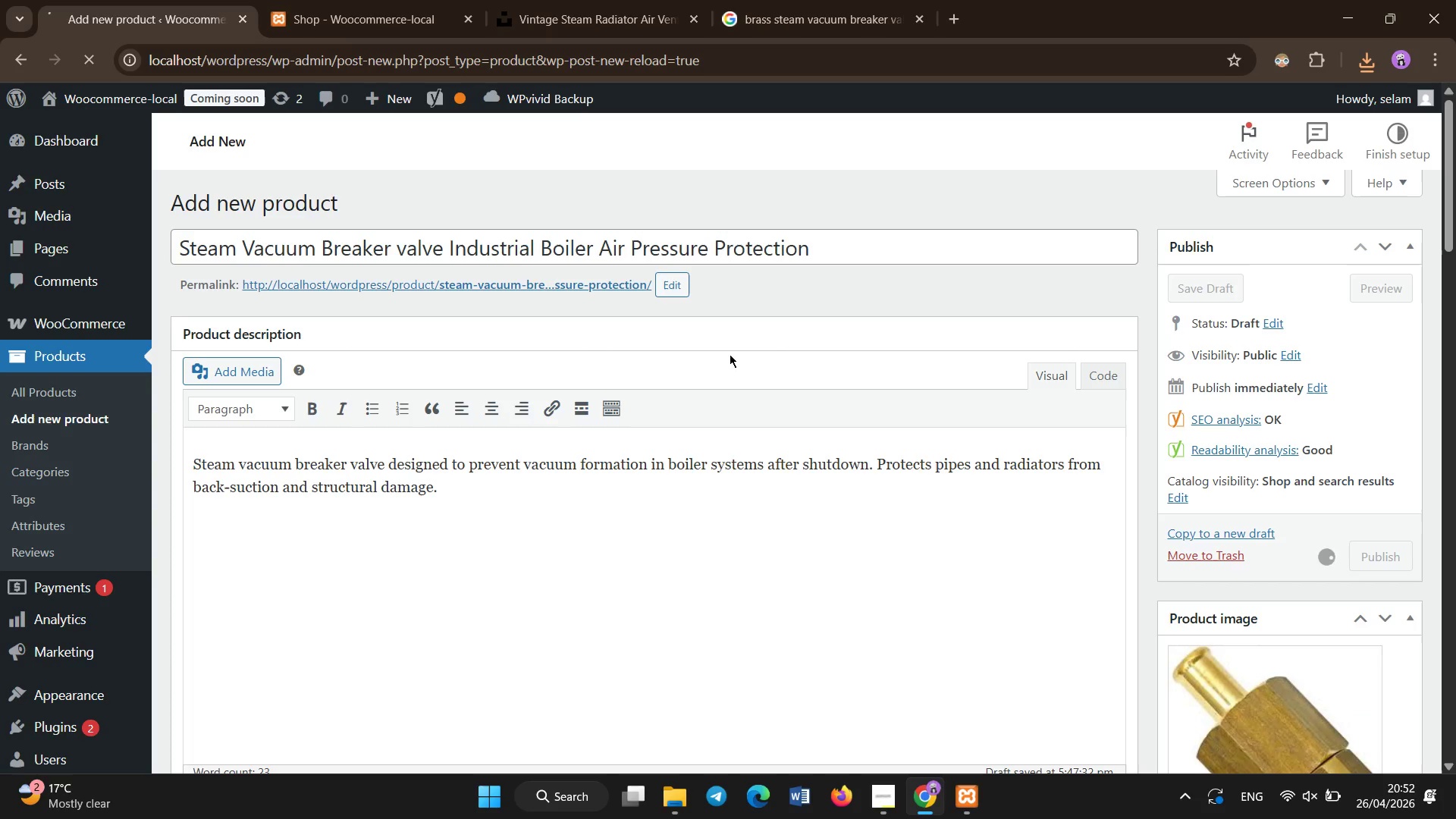 
key(Control+ControlLeft)
 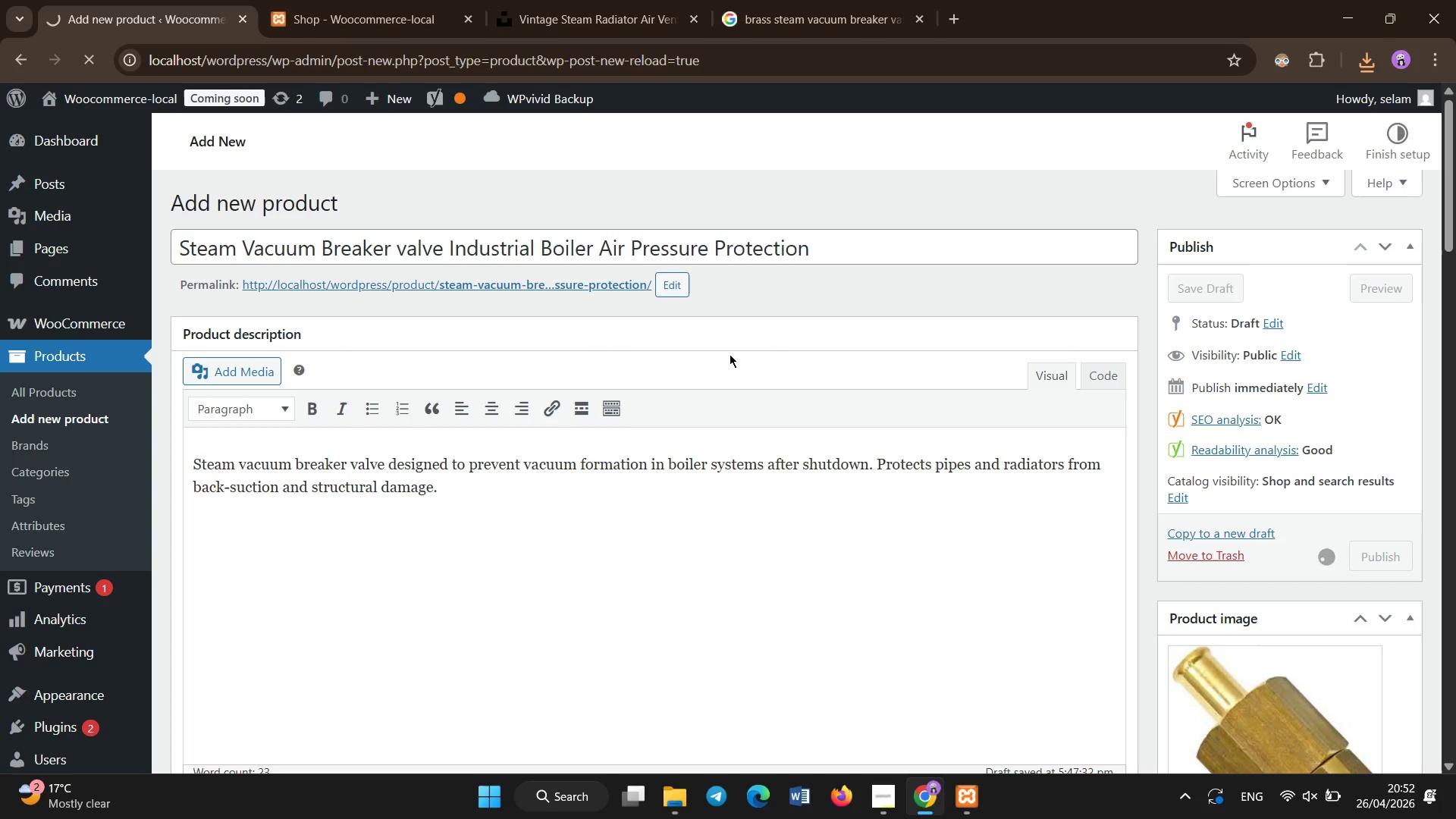 
key(Control+ControlLeft)
 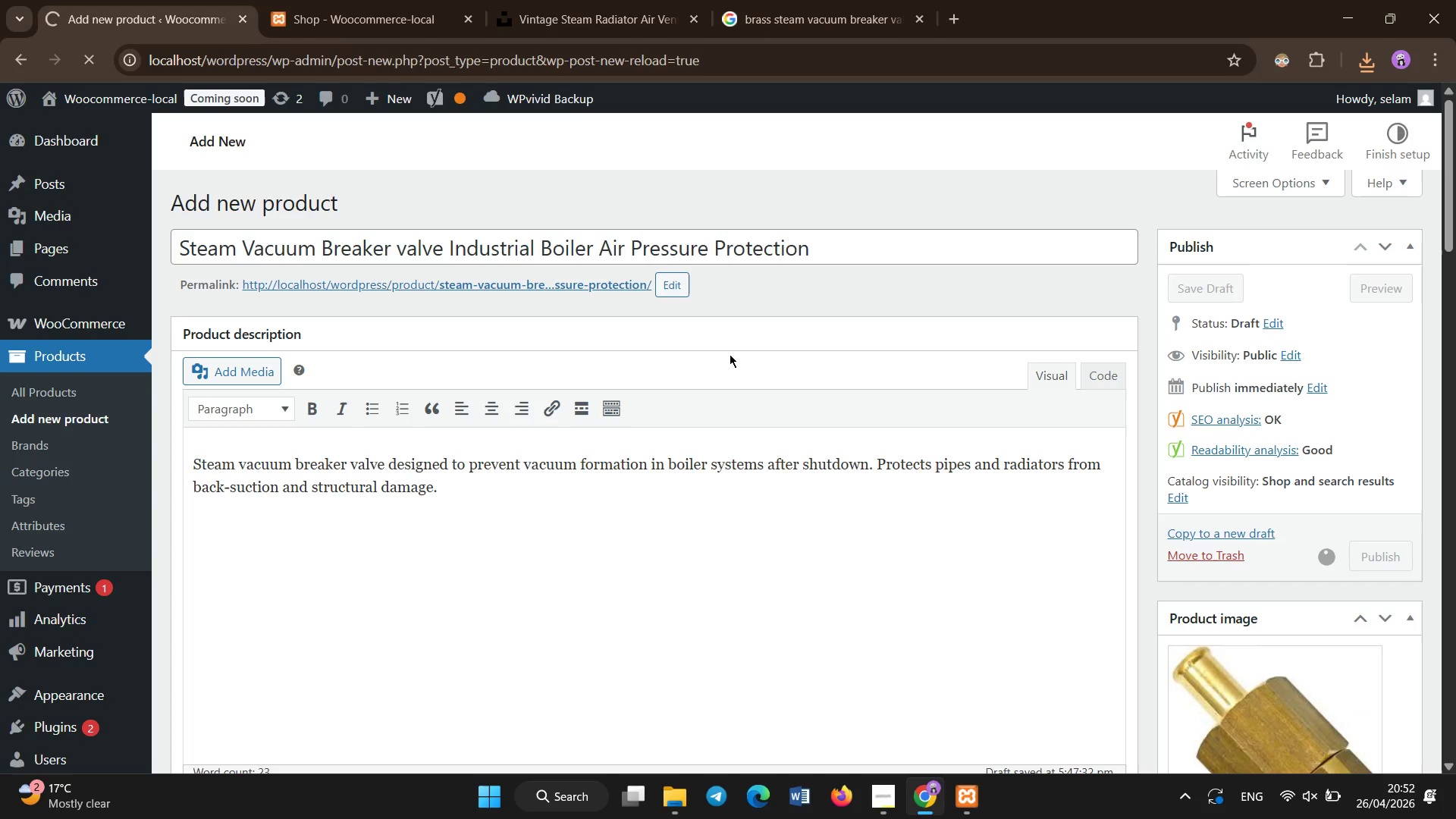 
key(Control+ControlLeft)
 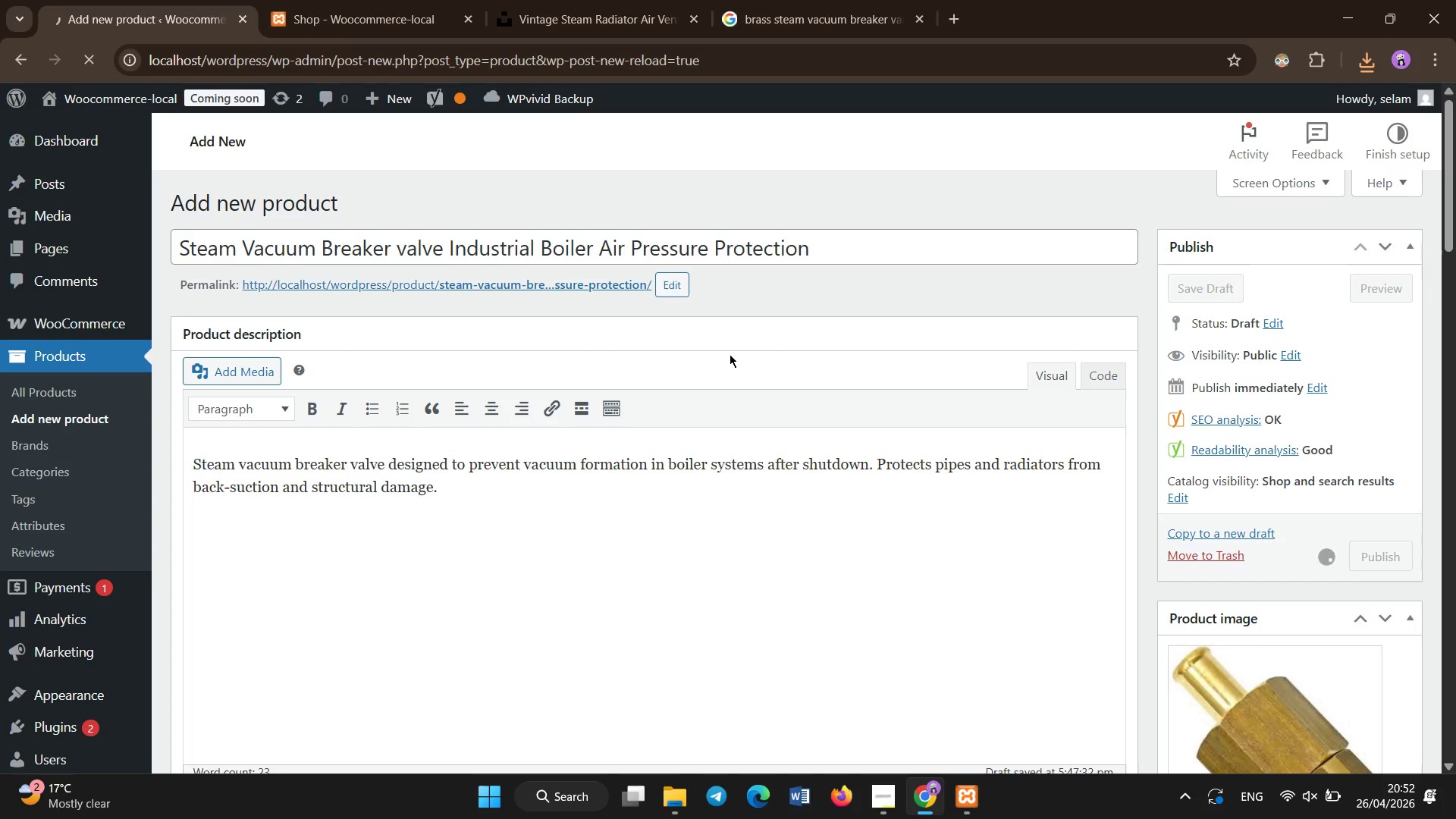 
key(Control+ControlLeft)
 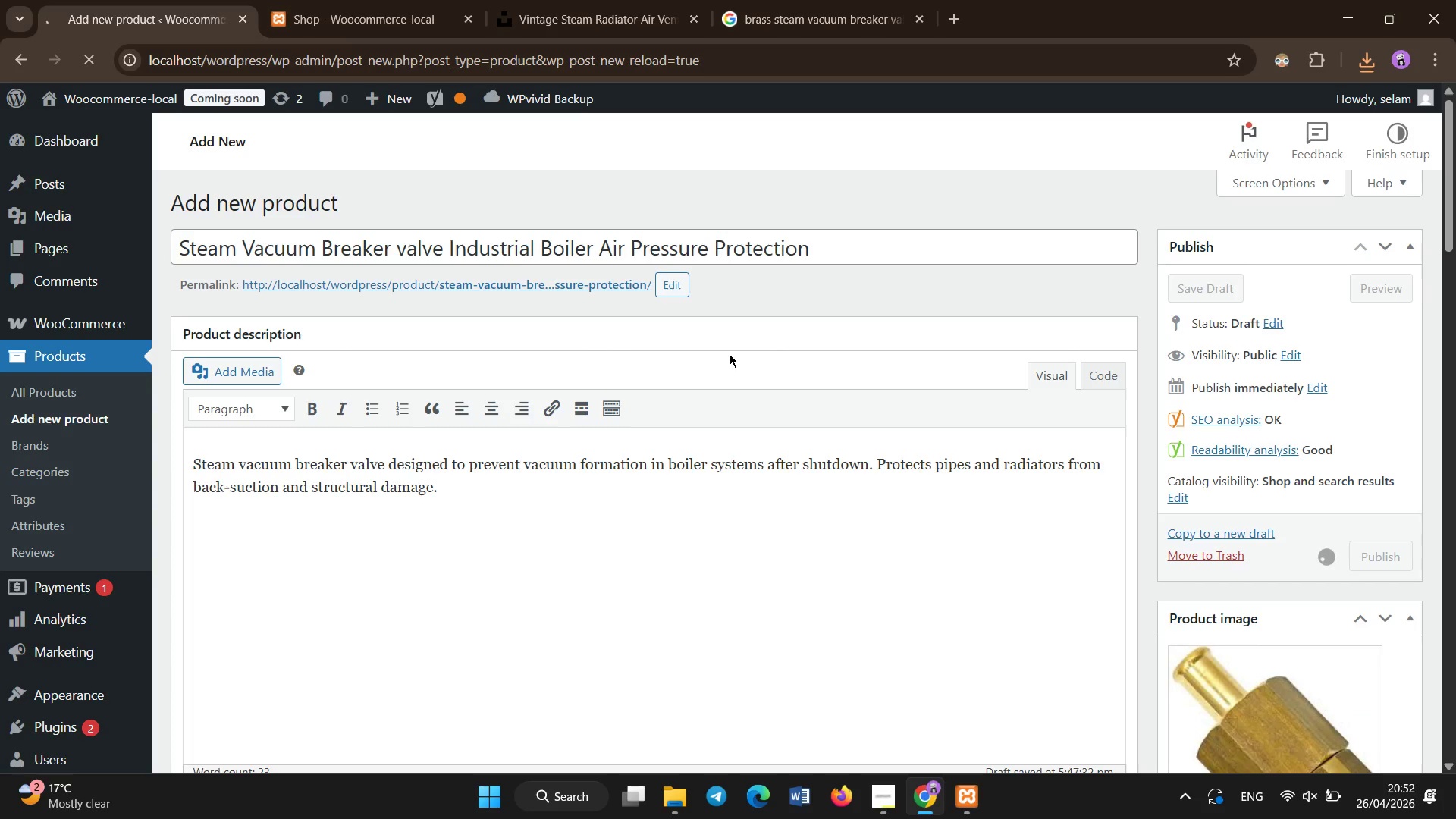 
key(Control+ControlLeft)
 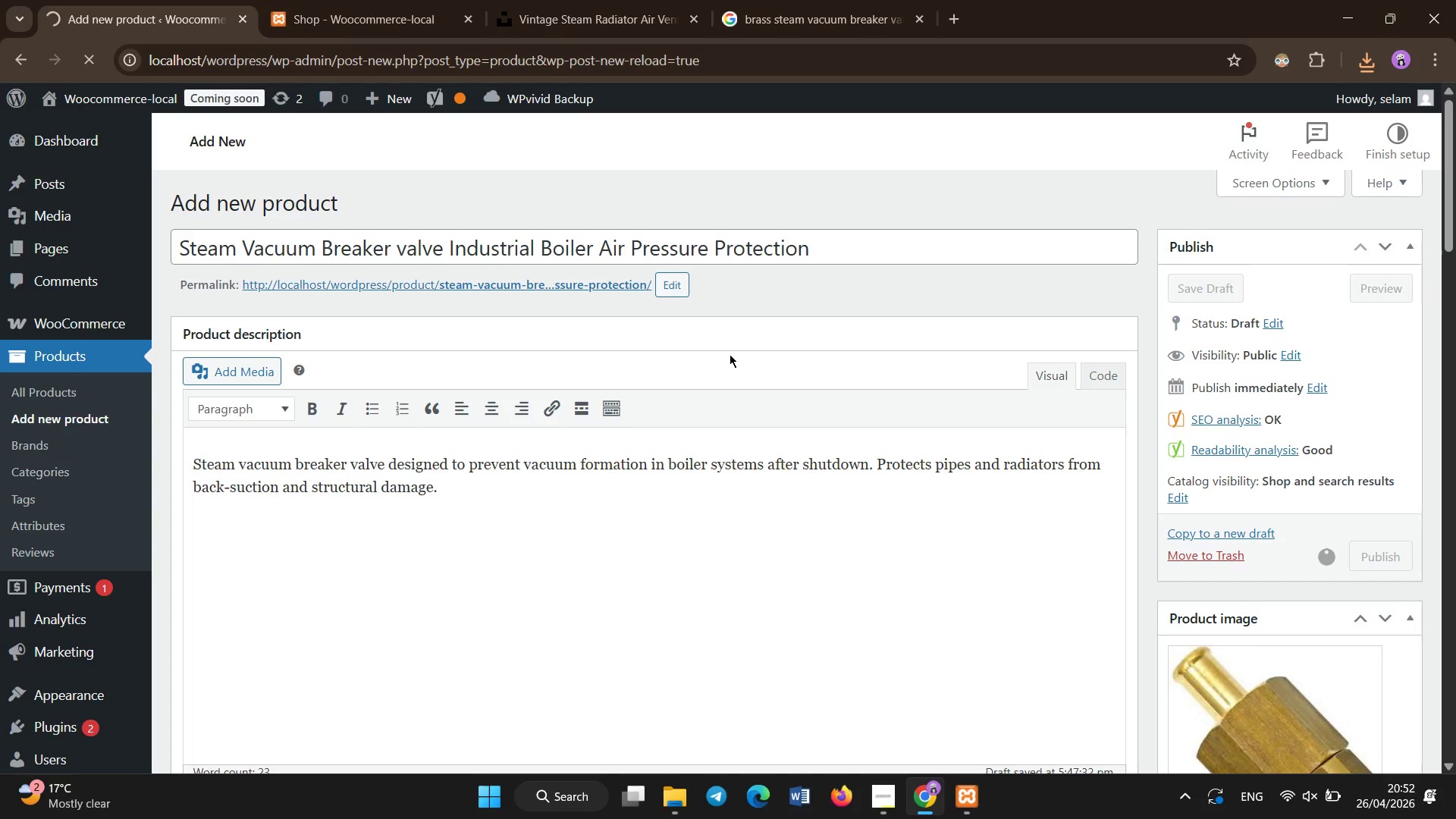 
key(Control+ControlLeft)
 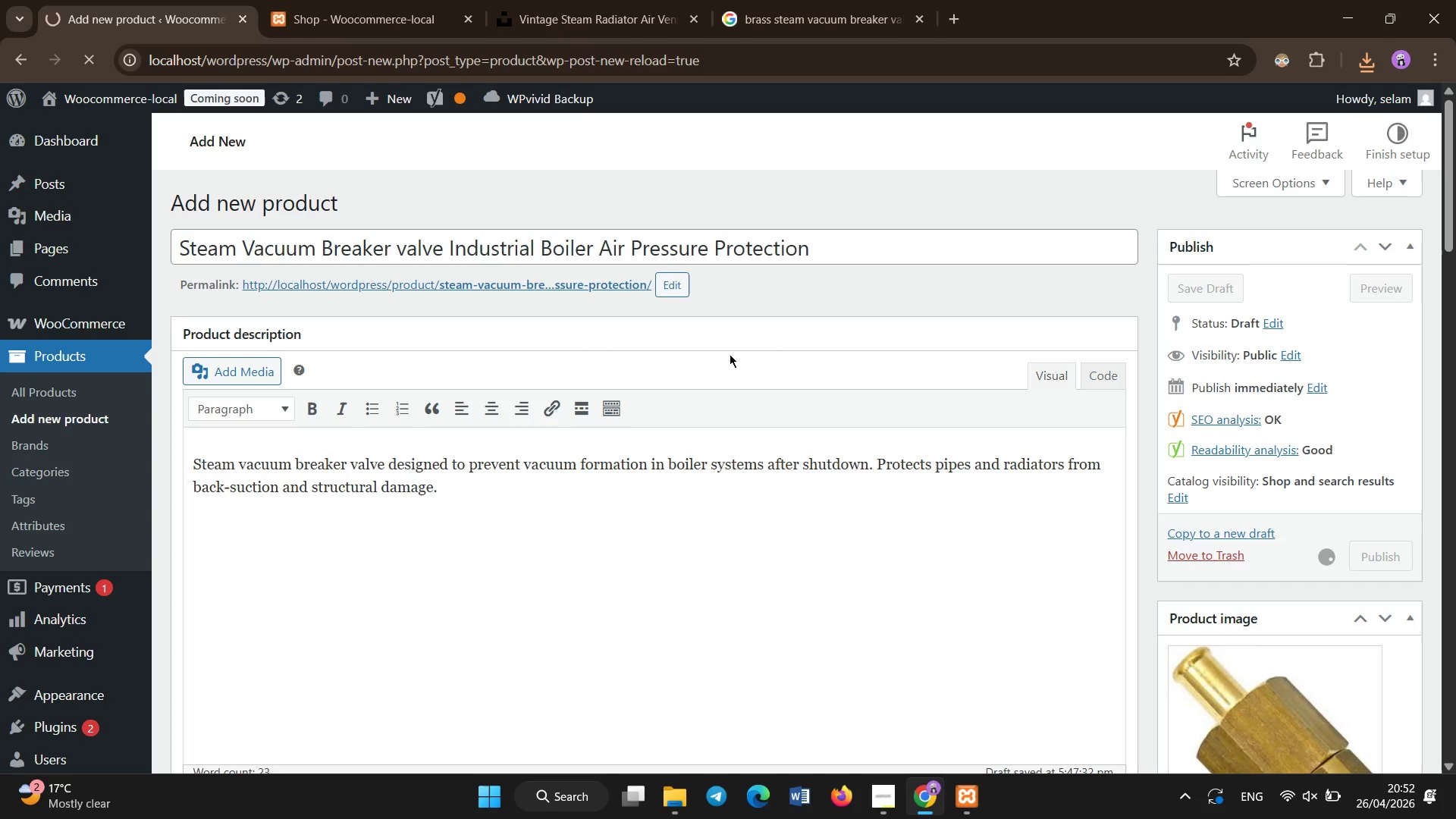 
key(Control+ControlLeft)
 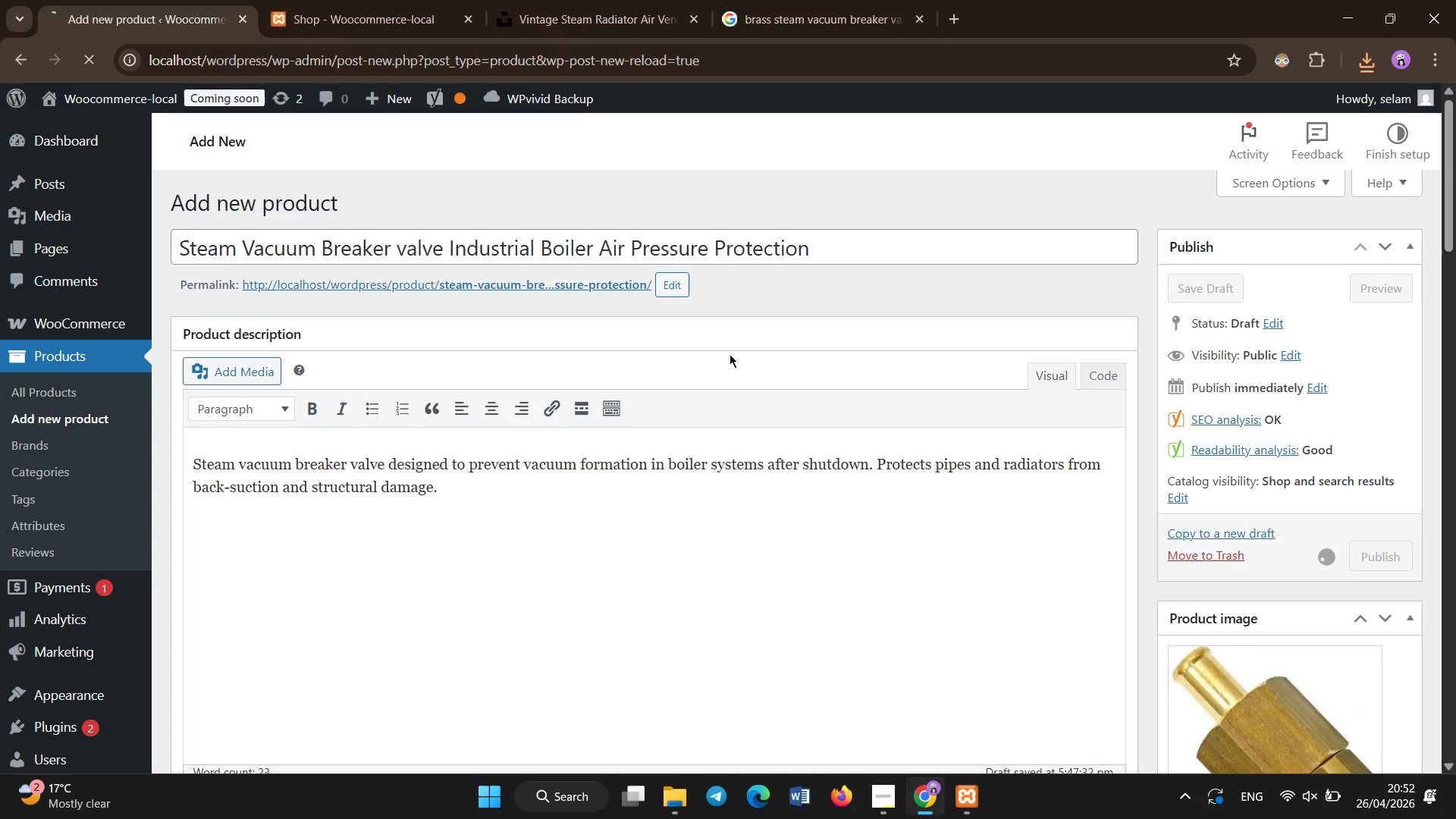 
key(Control+ControlLeft)
 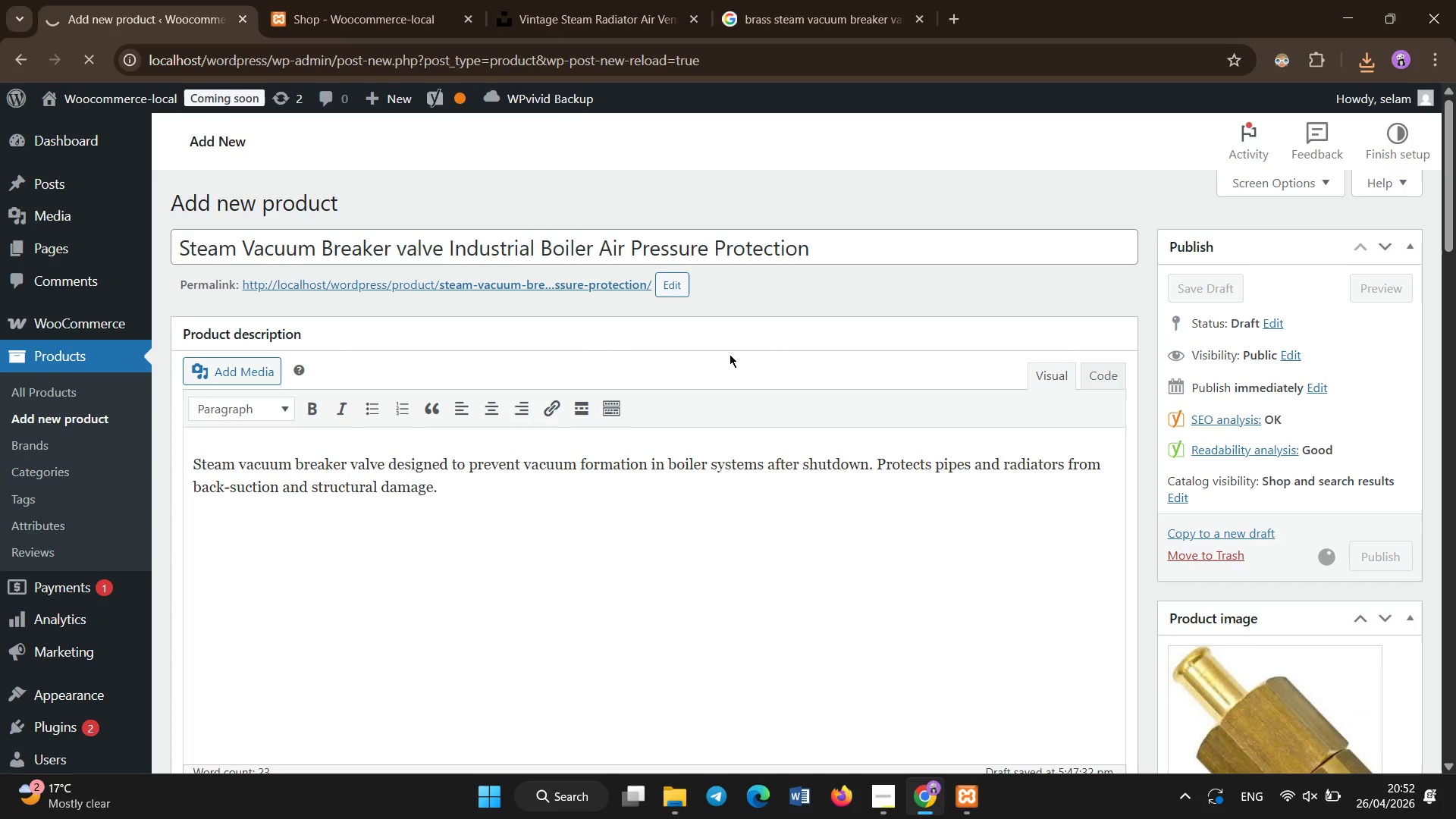 
key(Control+ControlLeft)
 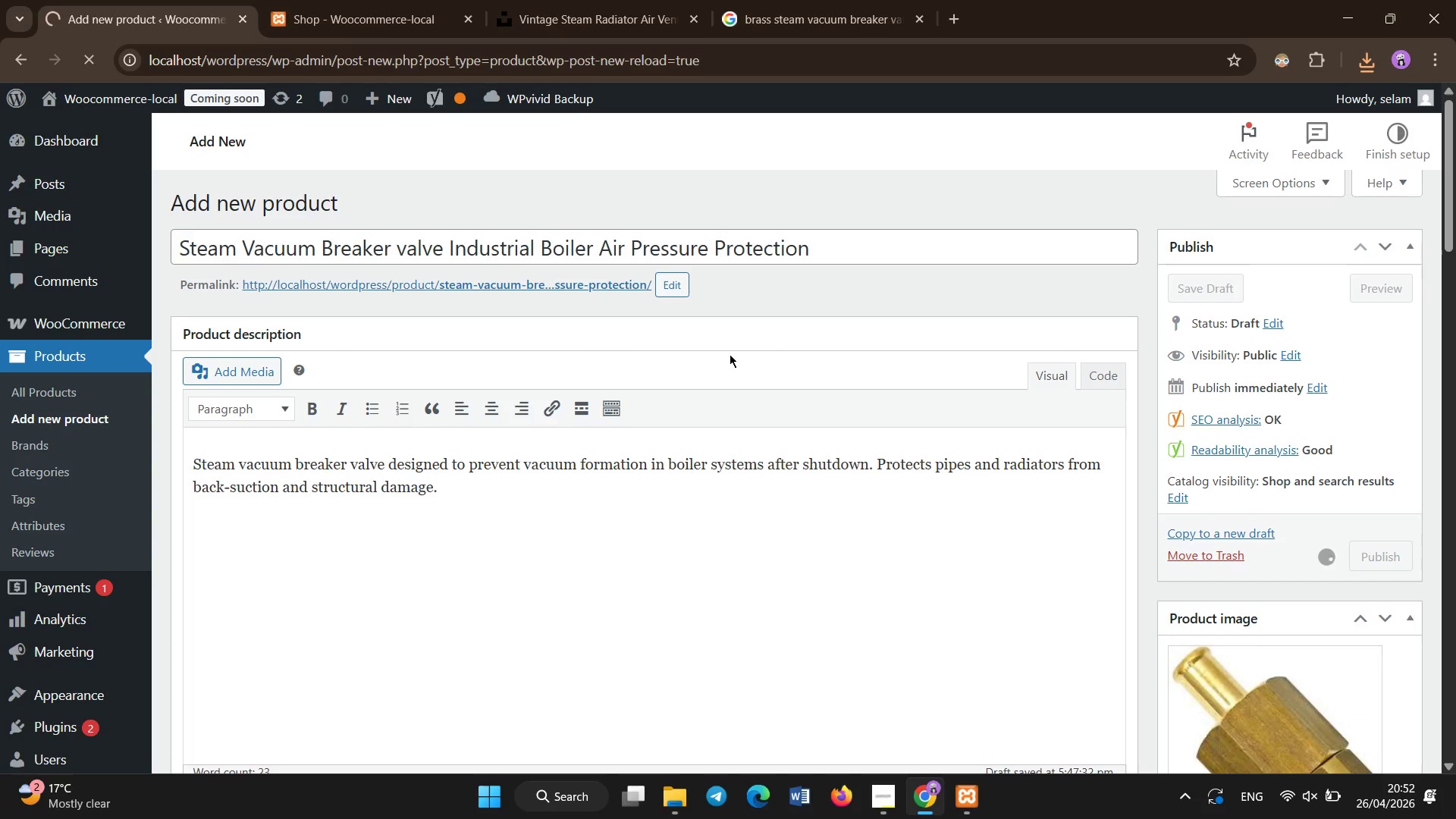 
key(Control+ControlLeft)
 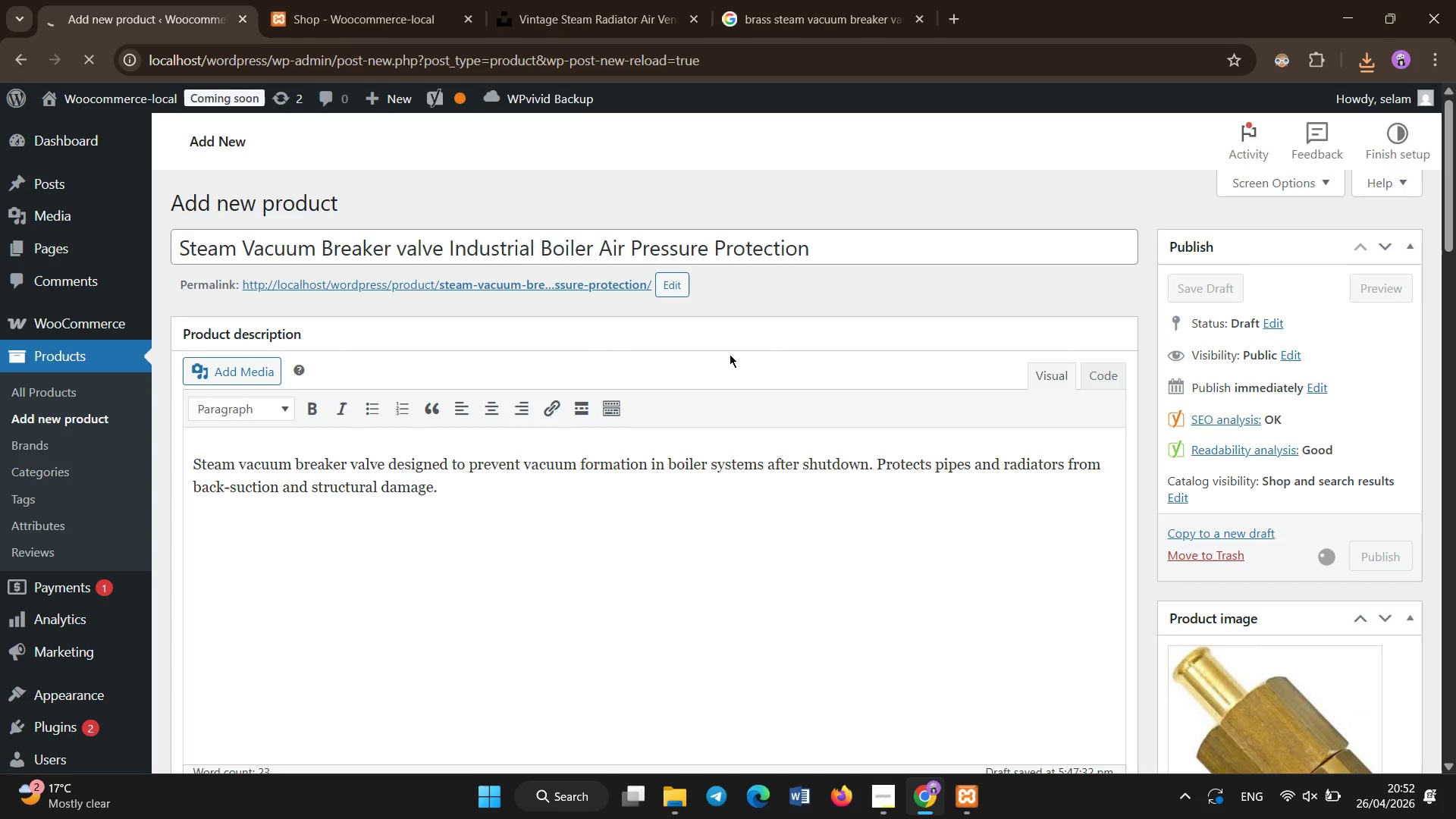 
key(Control+ControlLeft)
 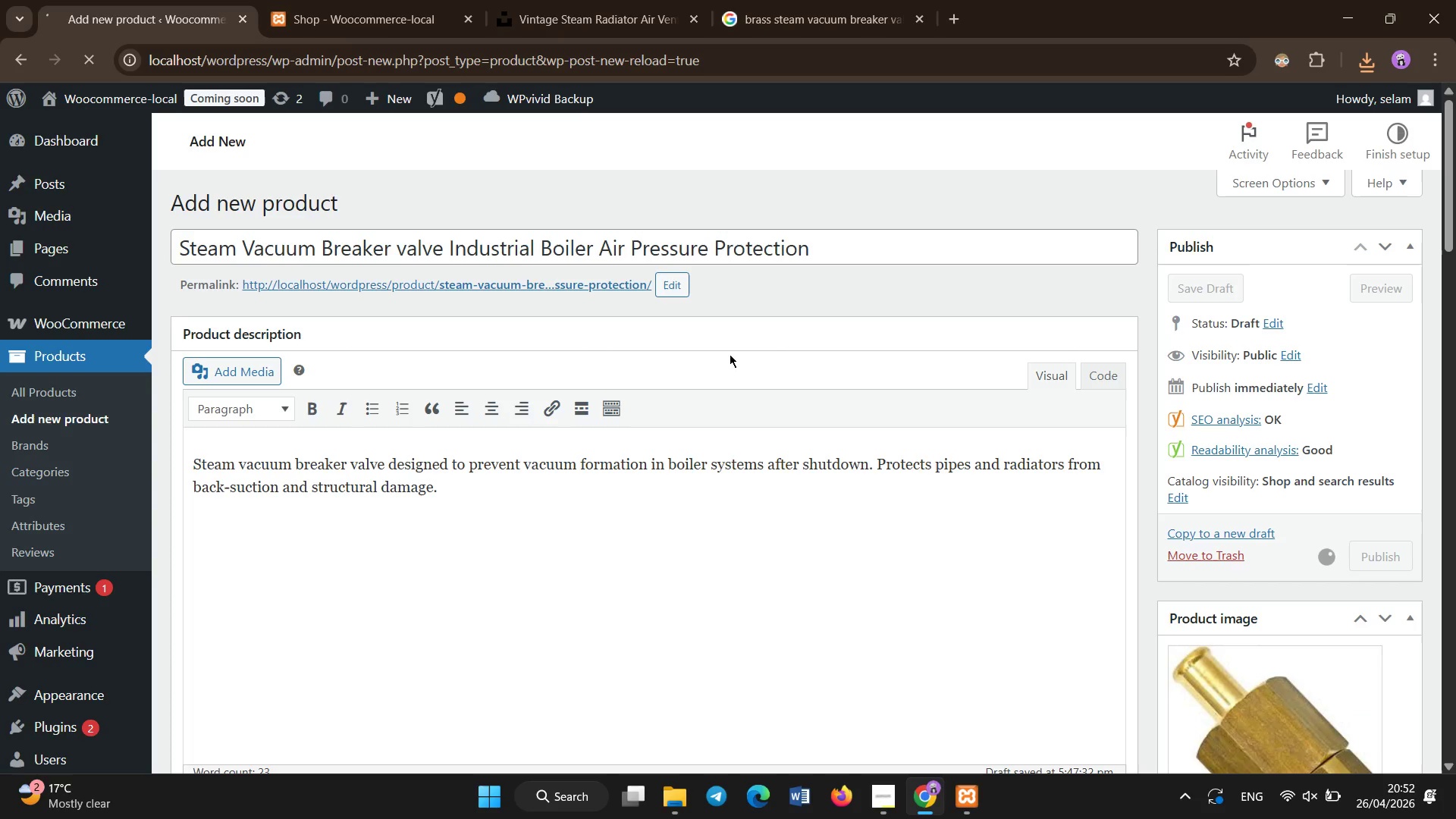 
key(Control+ControlLeft)
 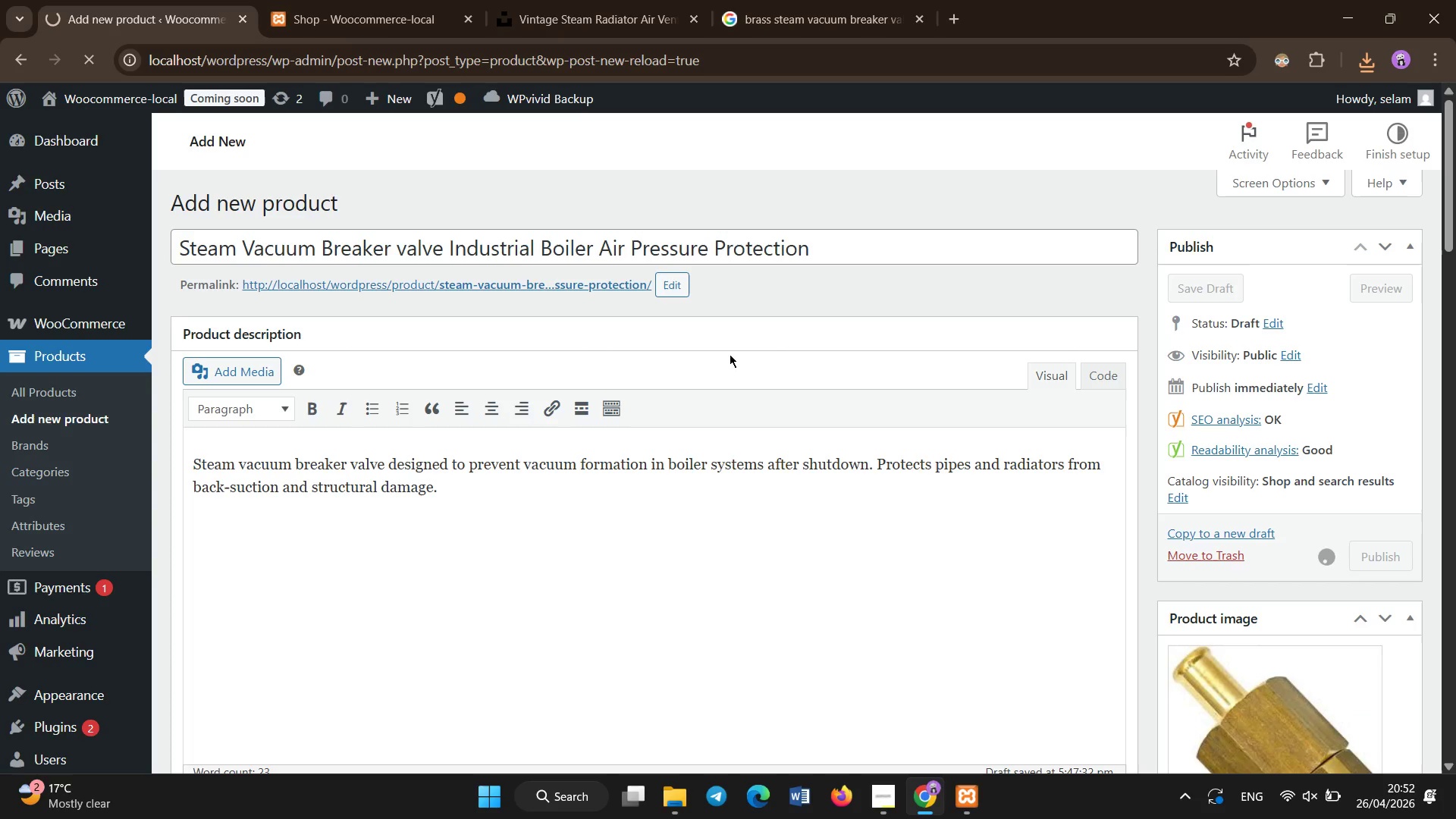 
key(Control+ControlLeft)
 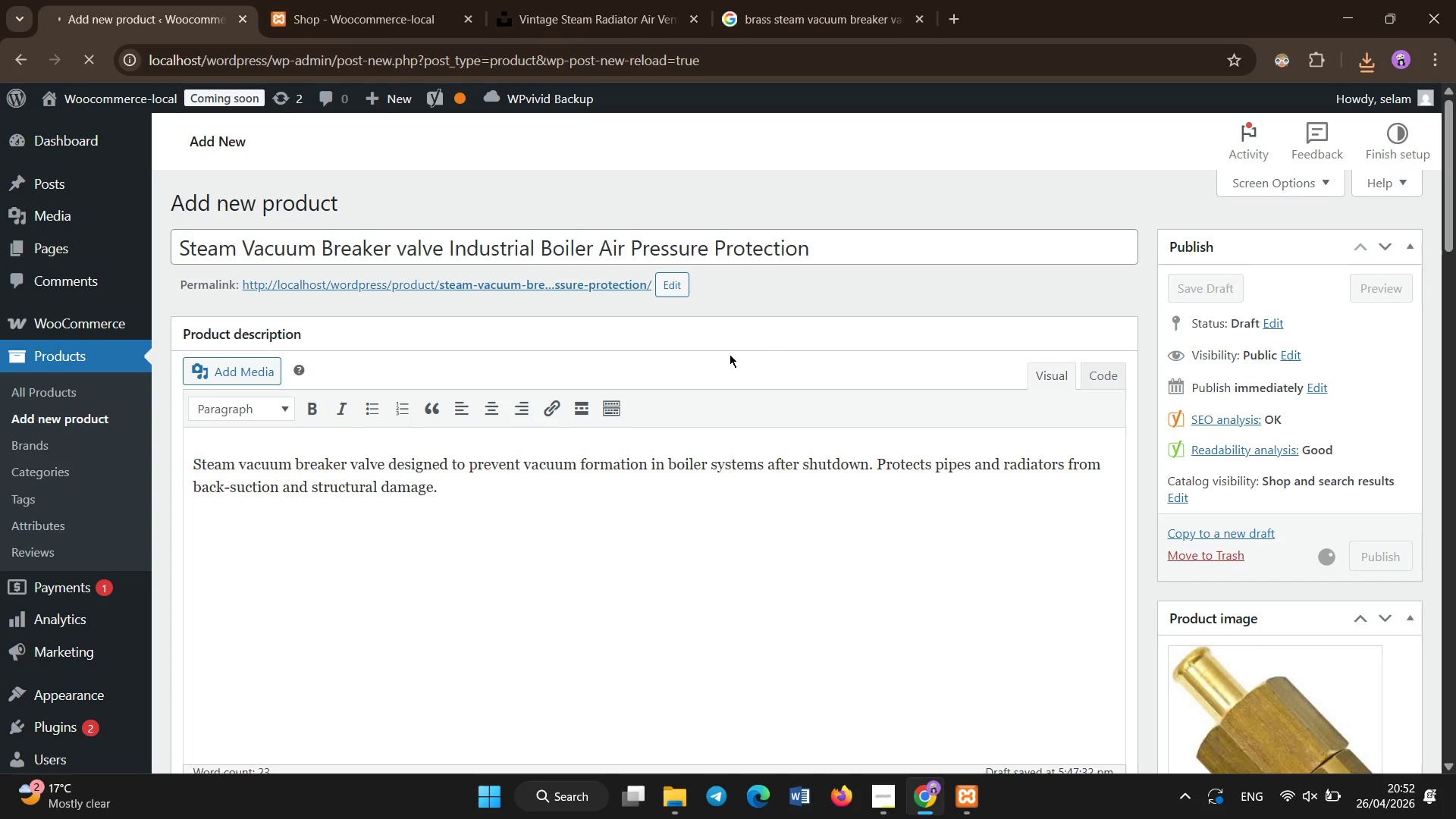 
key(Control+ControlLeft)
 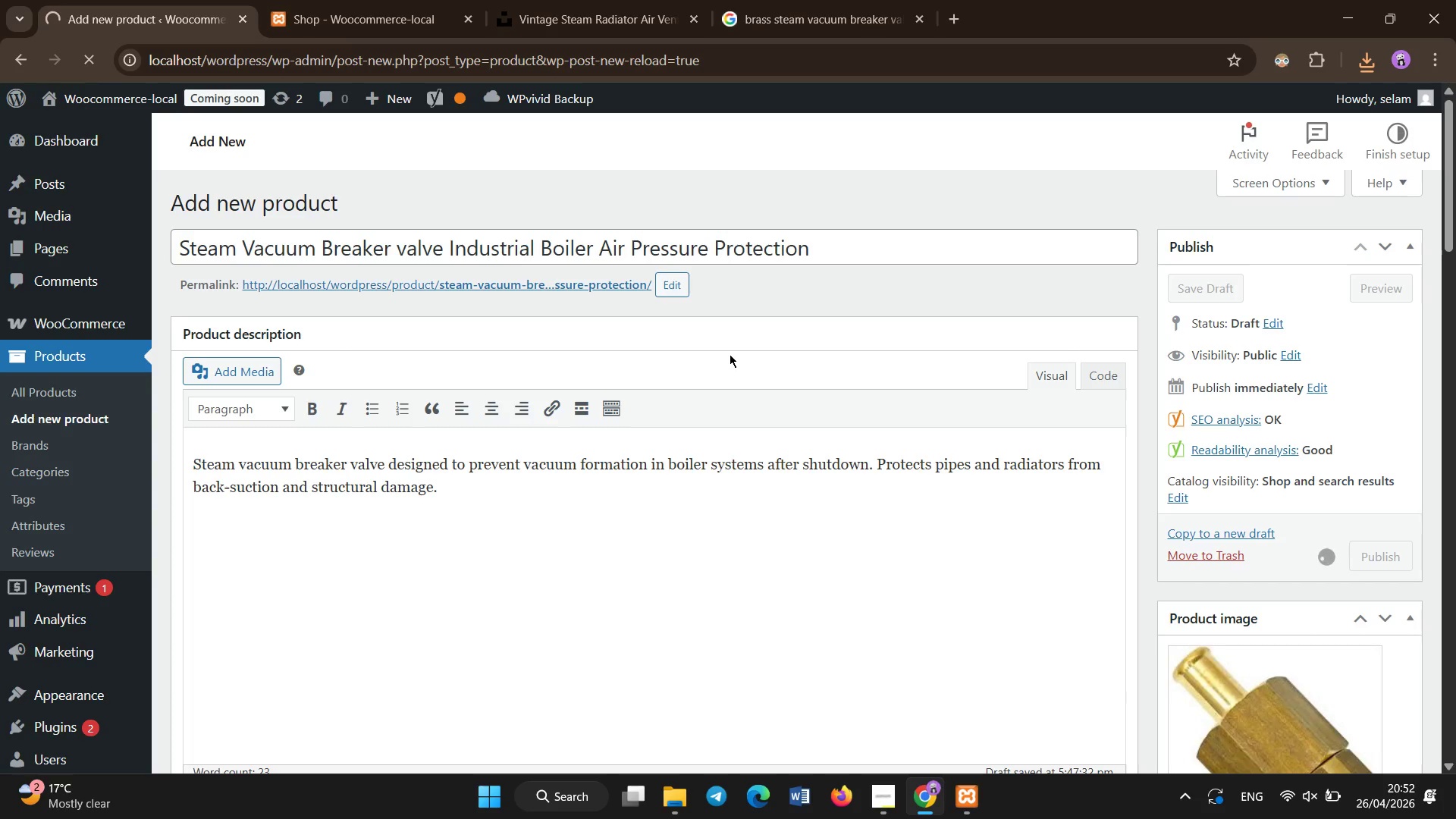 
key(Control+ControlLeft)
 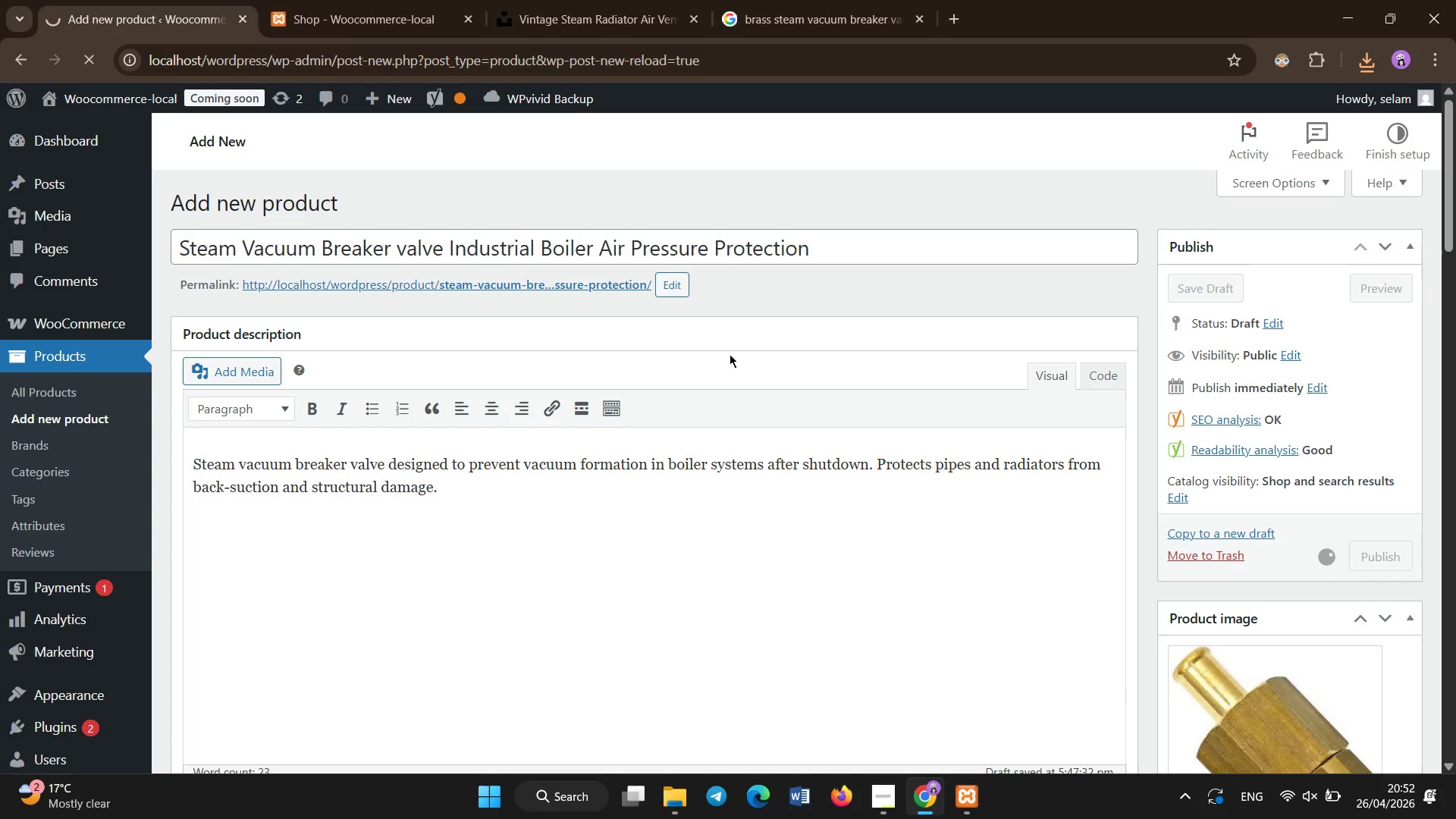 
key(Control+ControlLeft)
 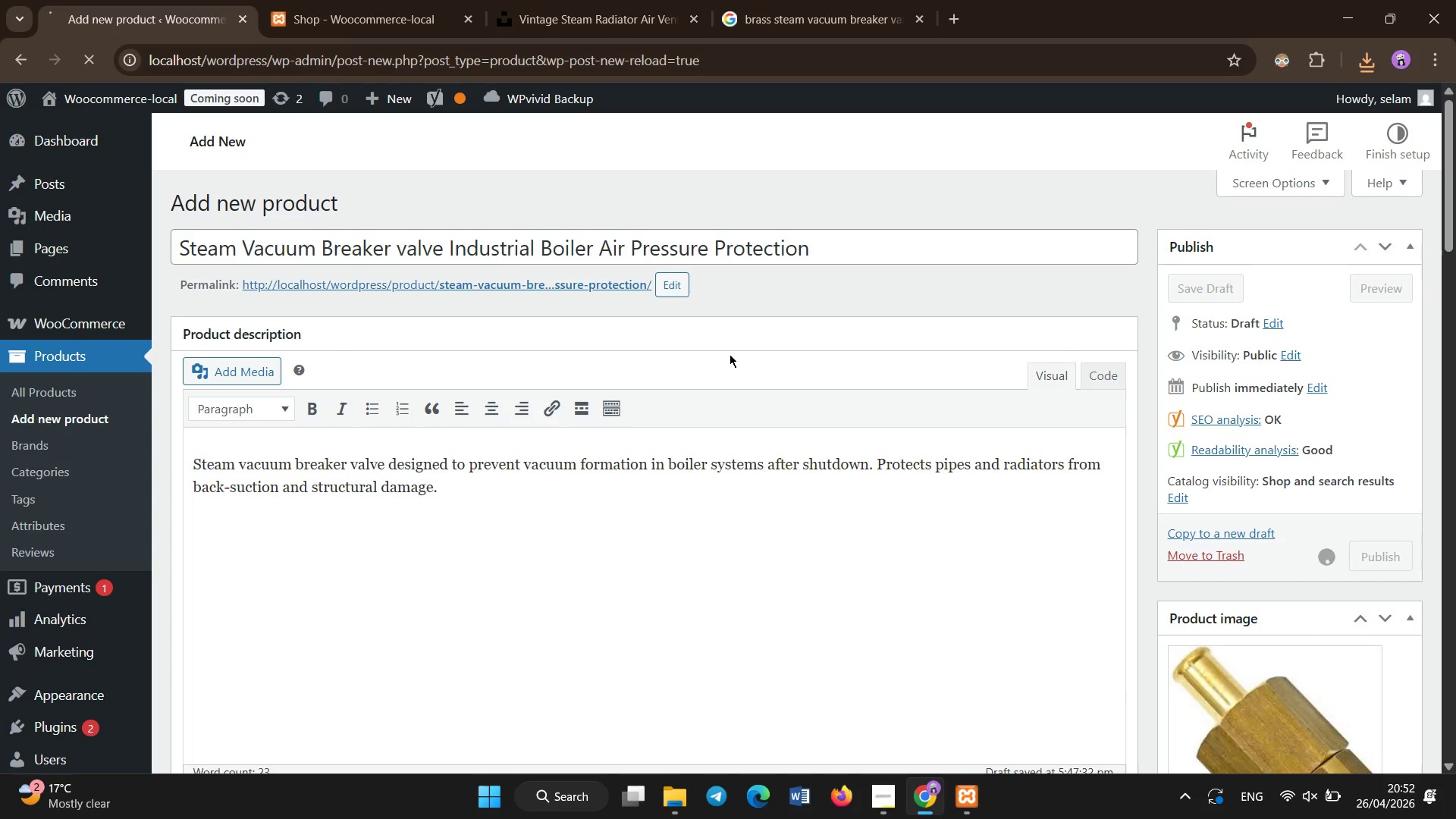 
key(Control+ControlLeft)
 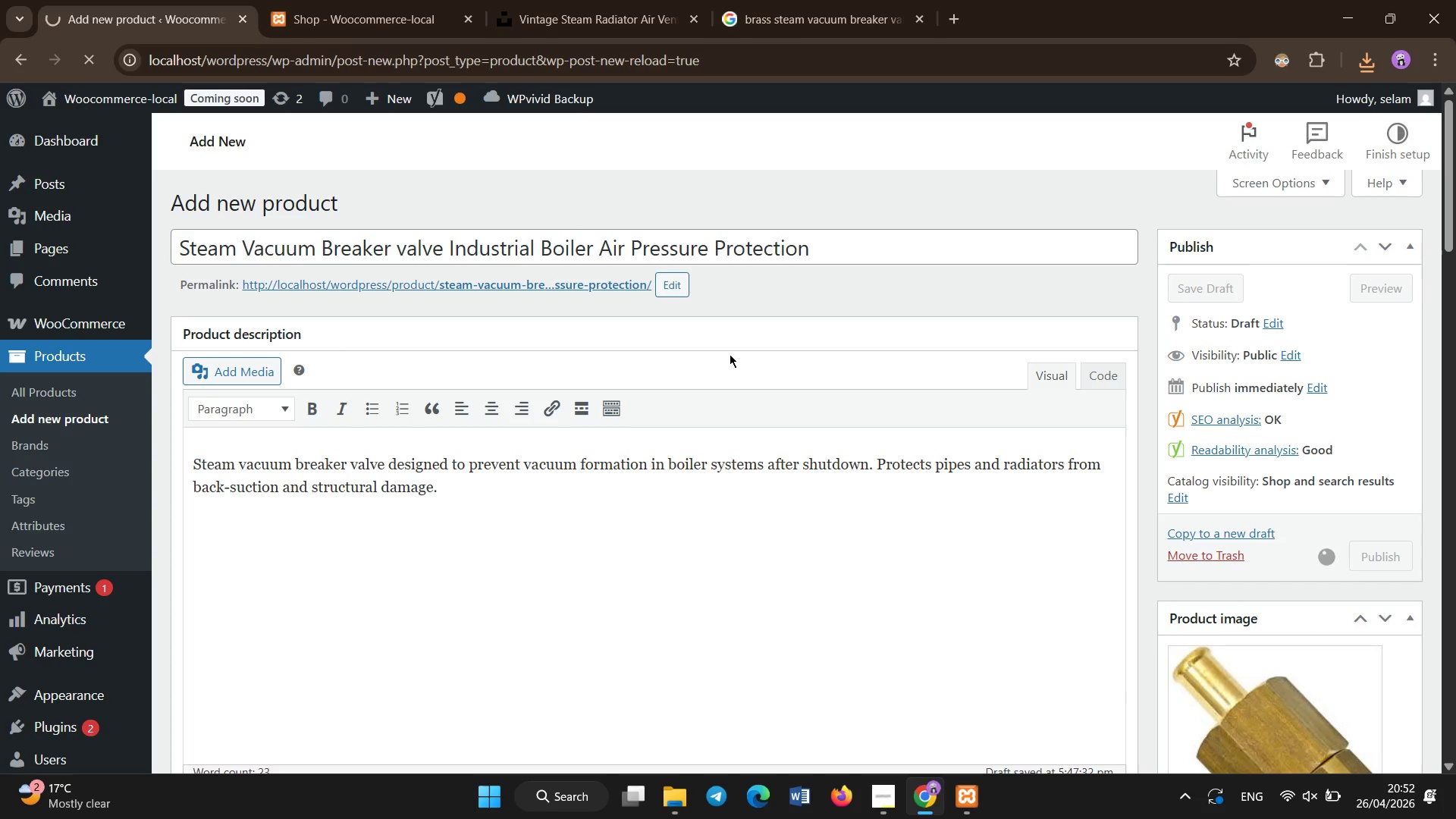 
key(Control+ControlLeft)
 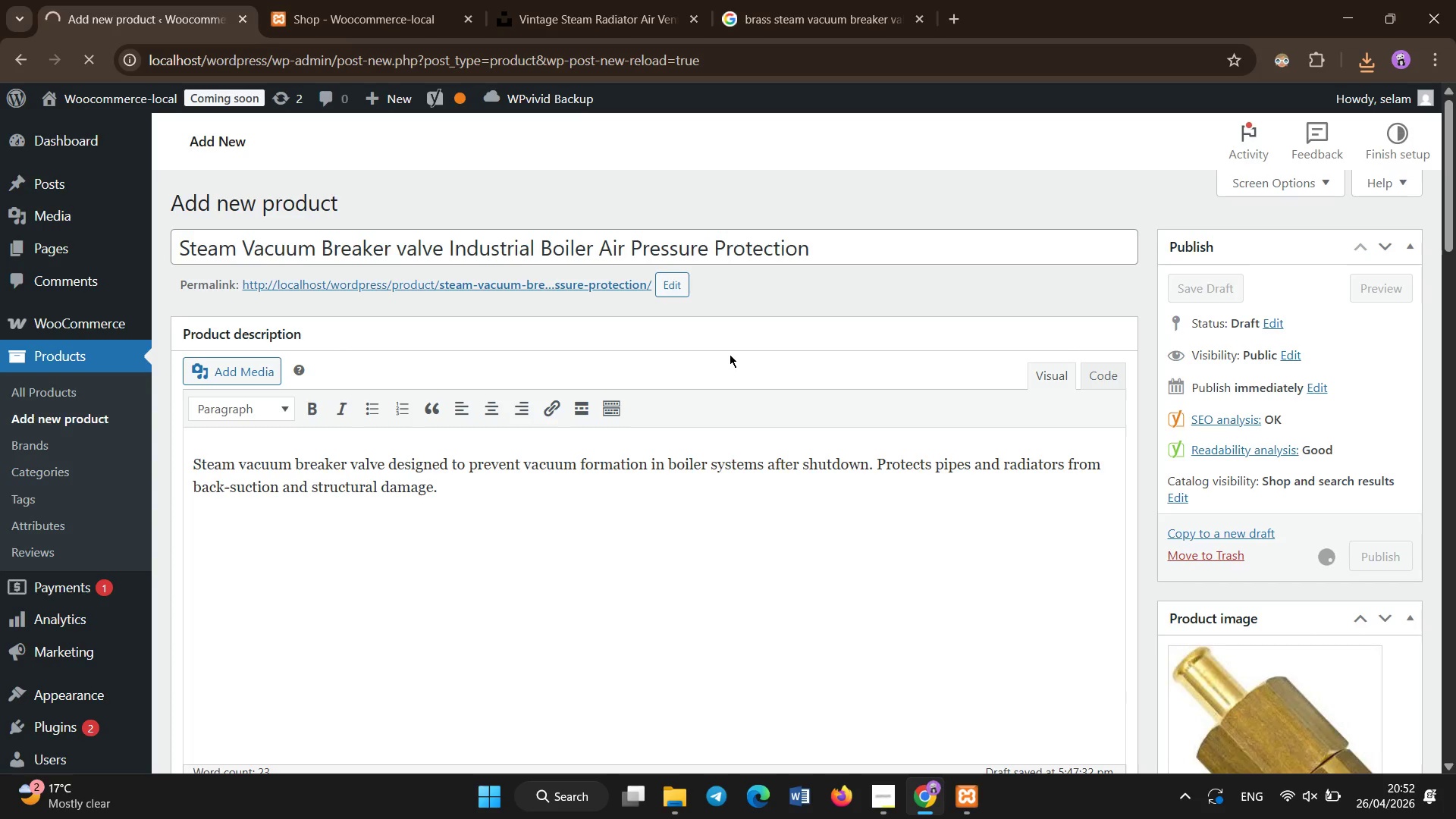 
key(Control+ControlLeft)
 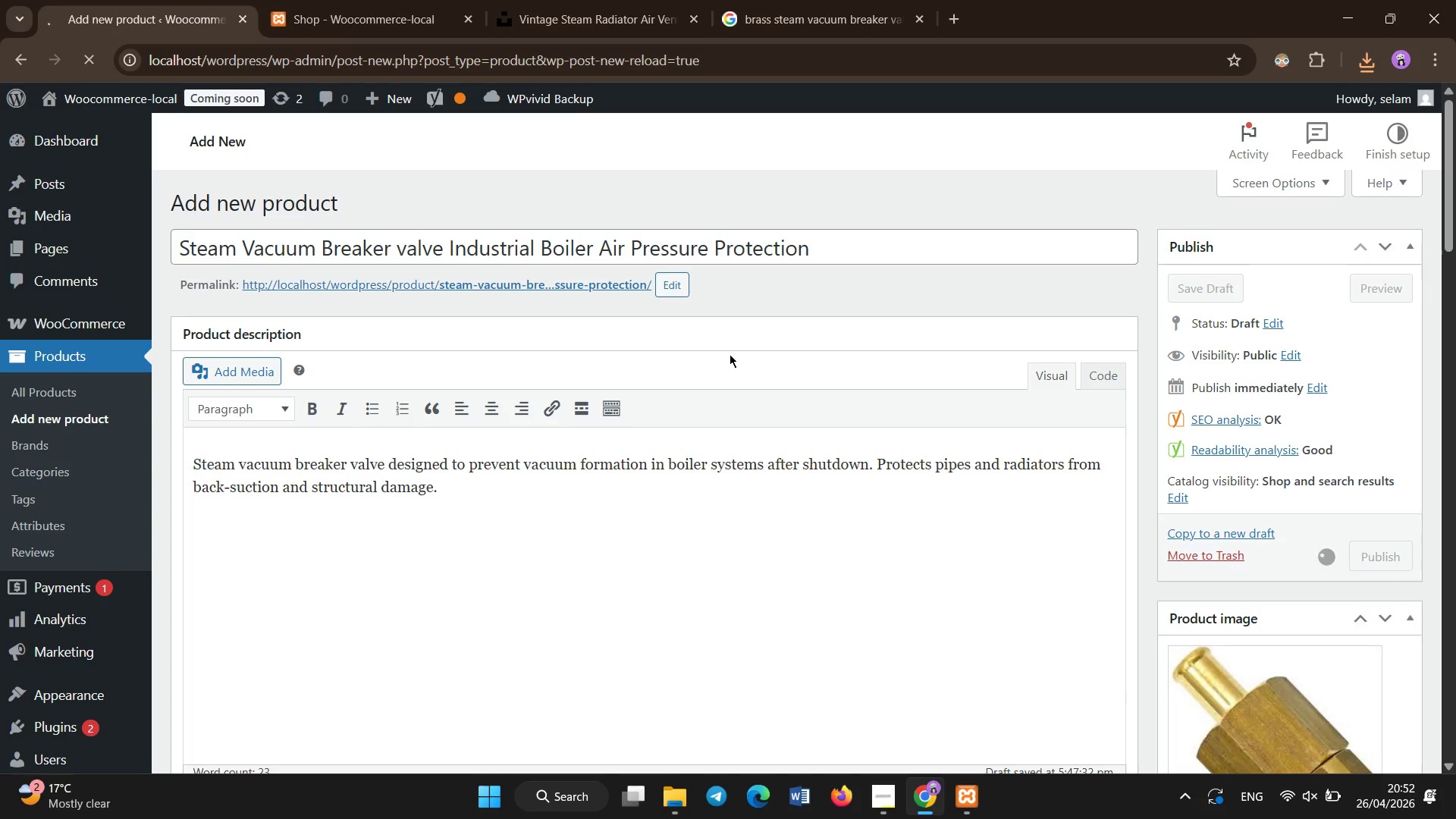 
key(Control+ControlLeft)
 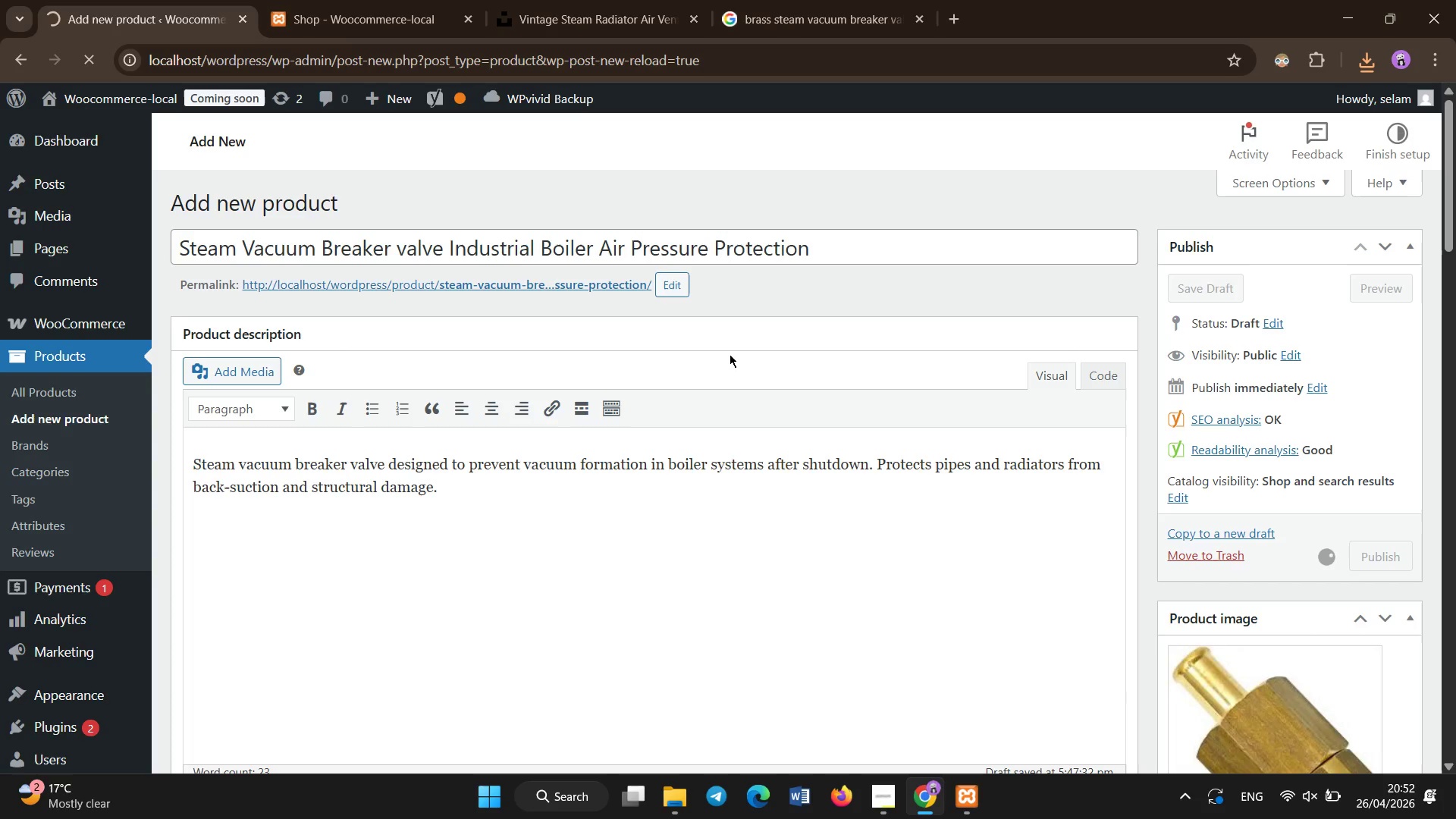 
key(Control+ControlLeft)
 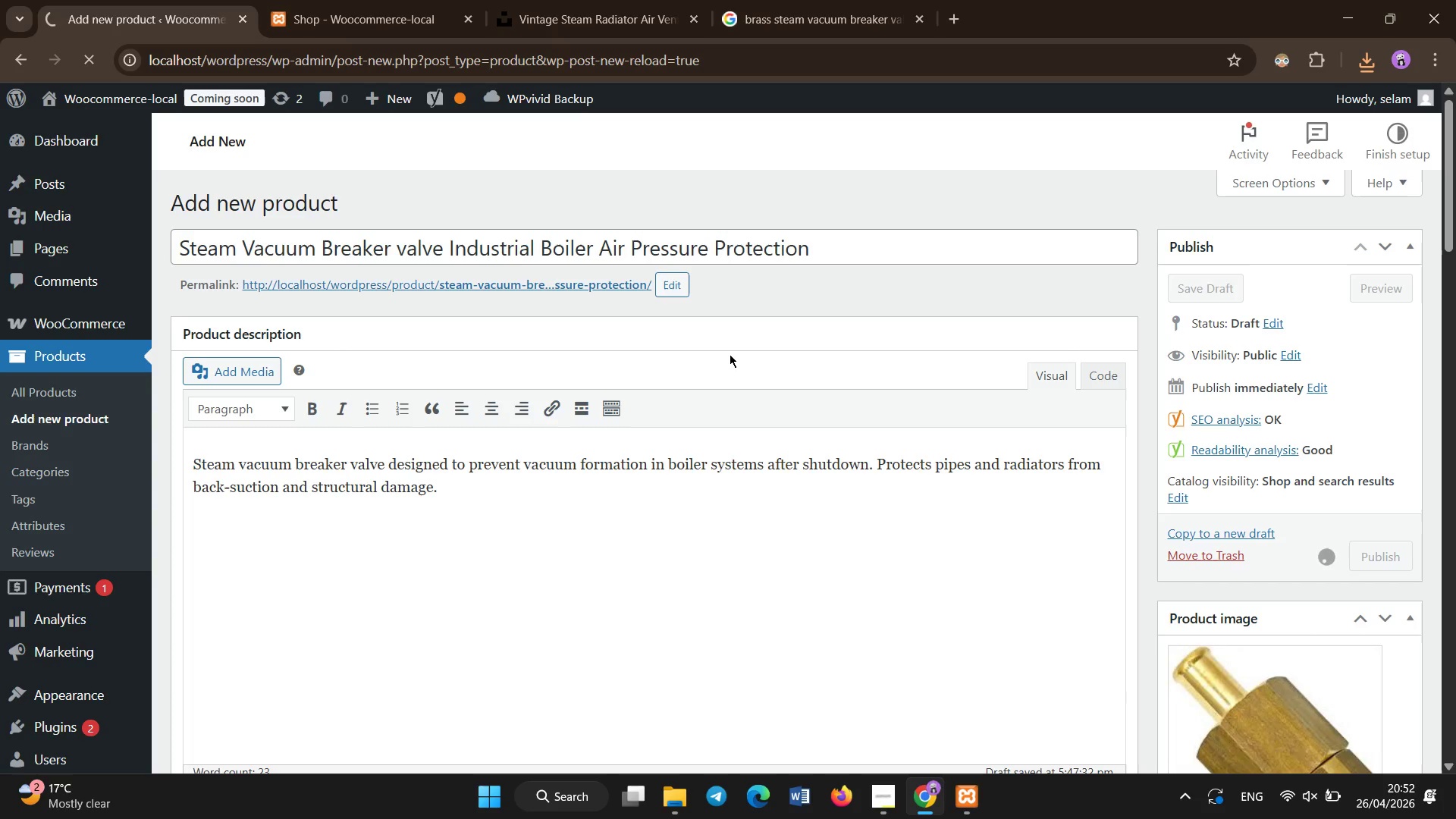 
key(Control+ControlLeft)
 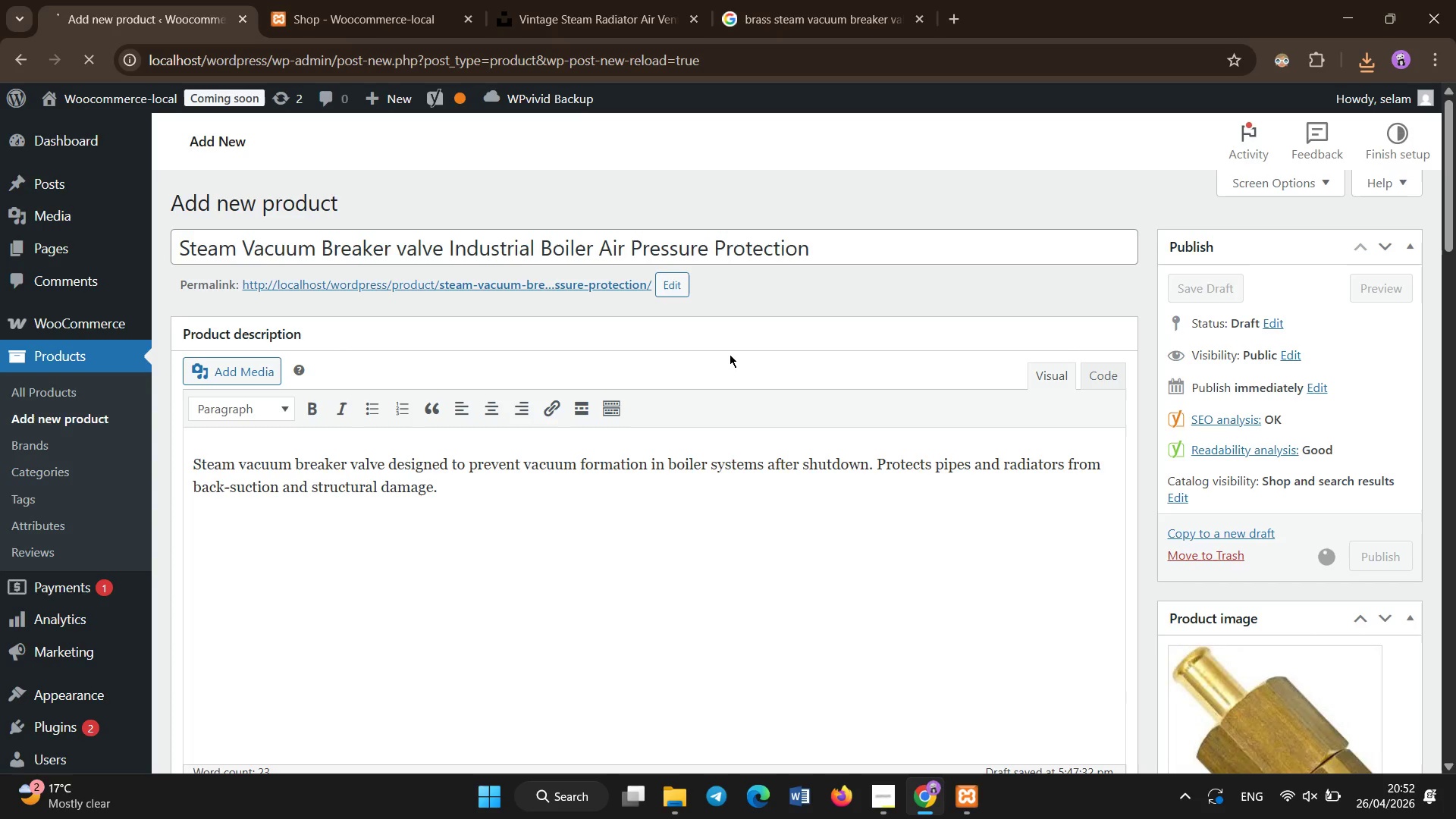 
key(Control+ControlLeft)
 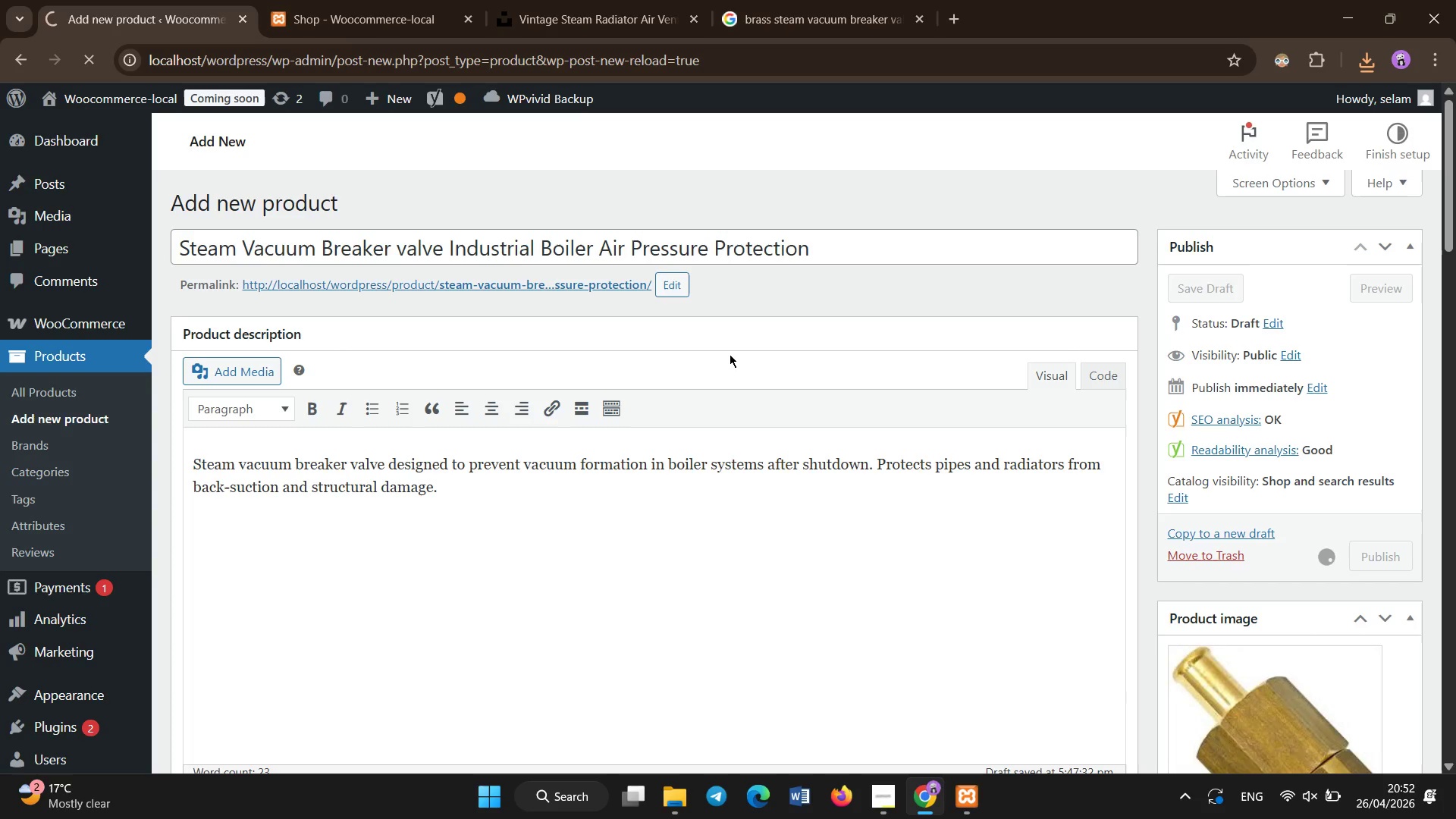 
key(Control+ControlLeft)
 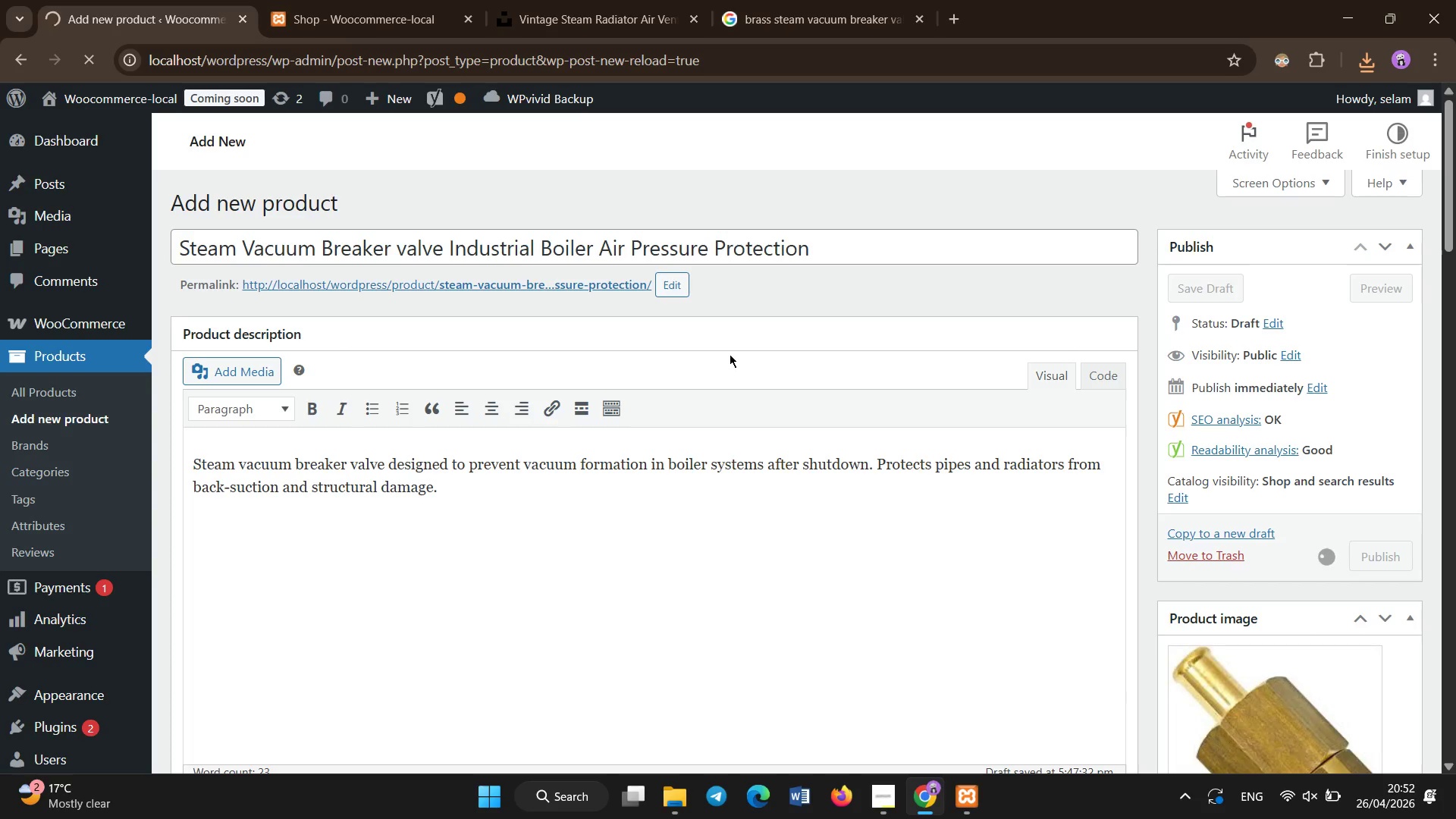 
key(Control+ControlLeft)
 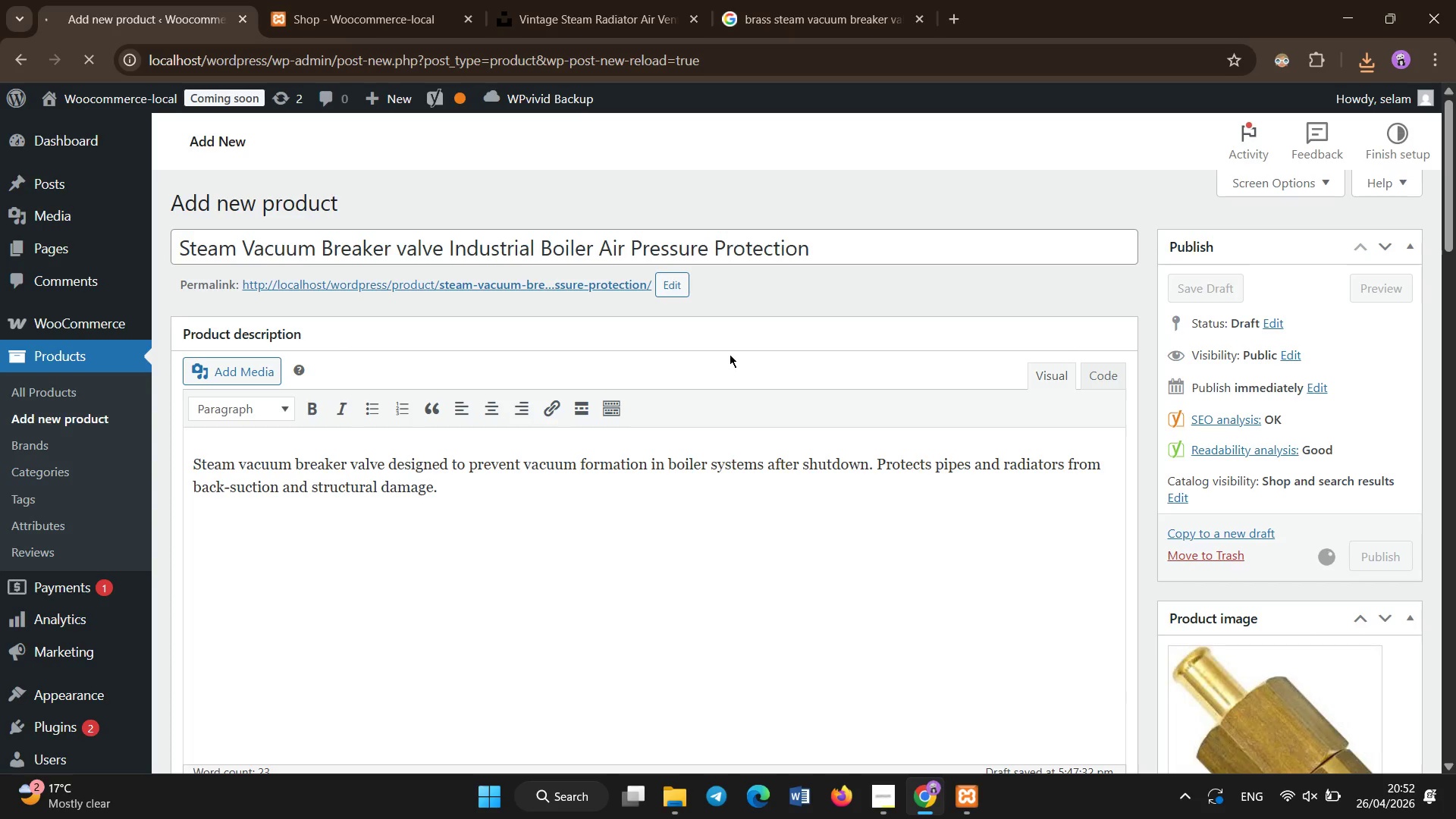 
key(Control+ControlLeft)
 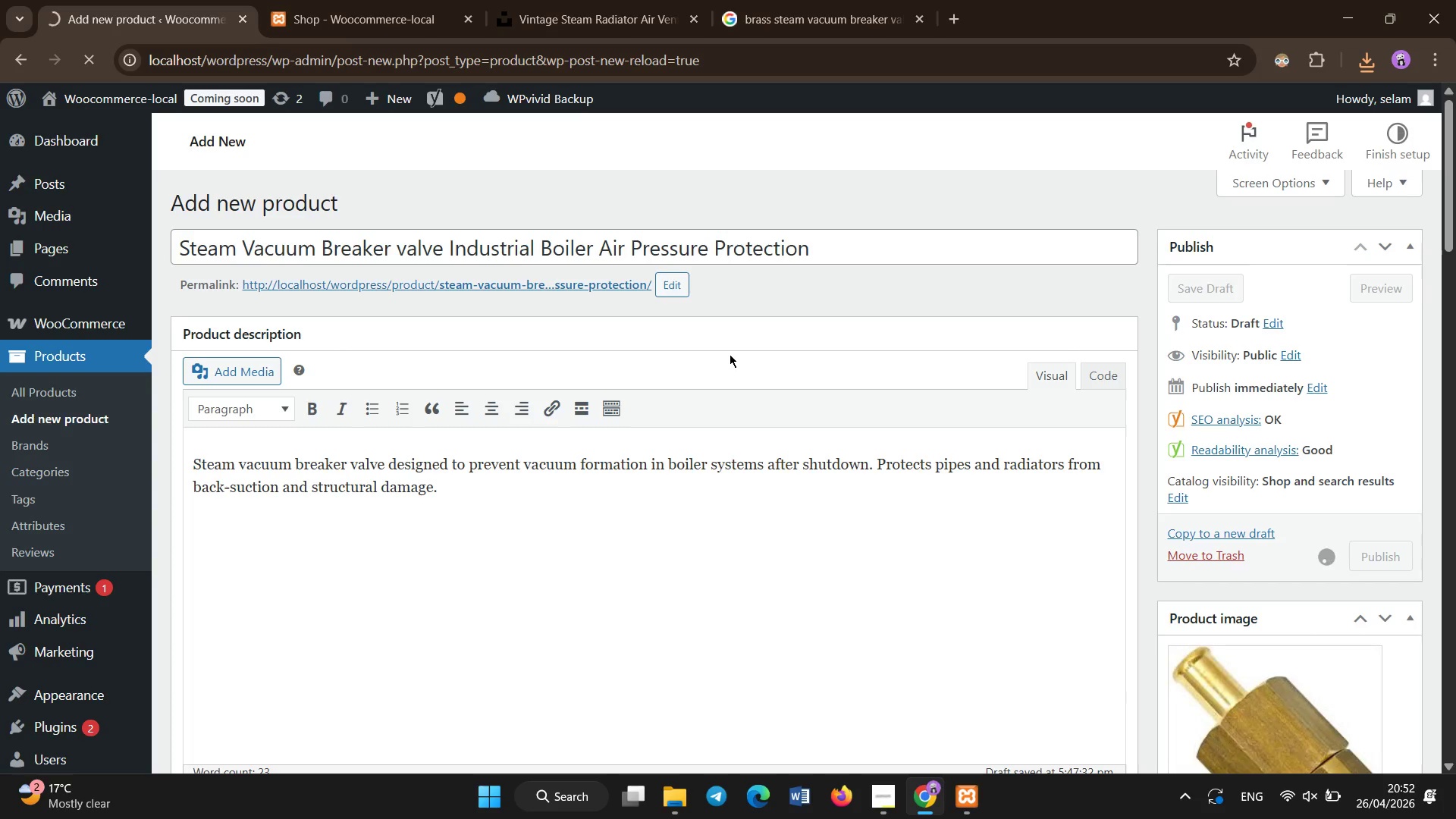 
key(Control+ControlLeft)
 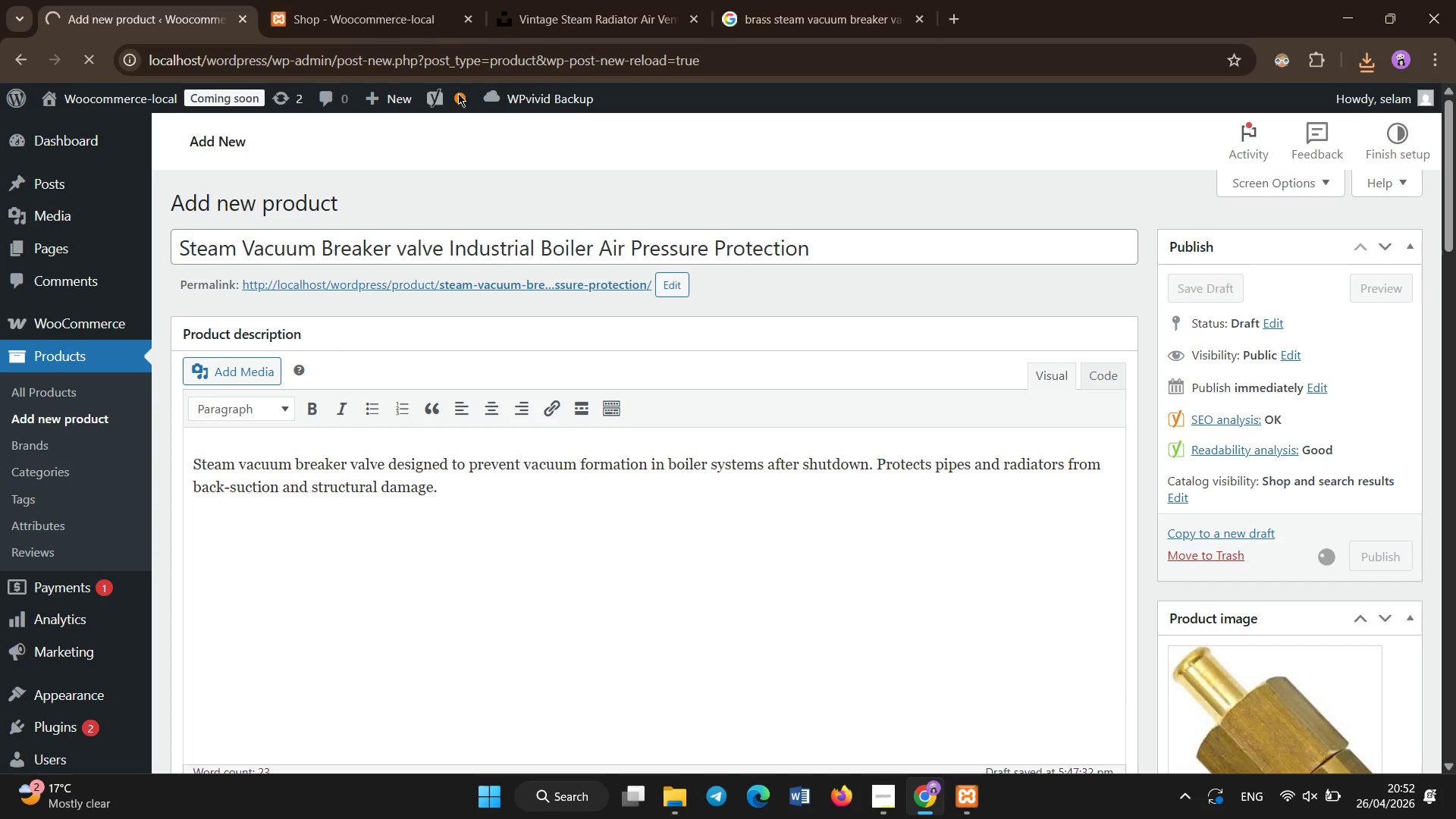 
left_click([380, 0])
 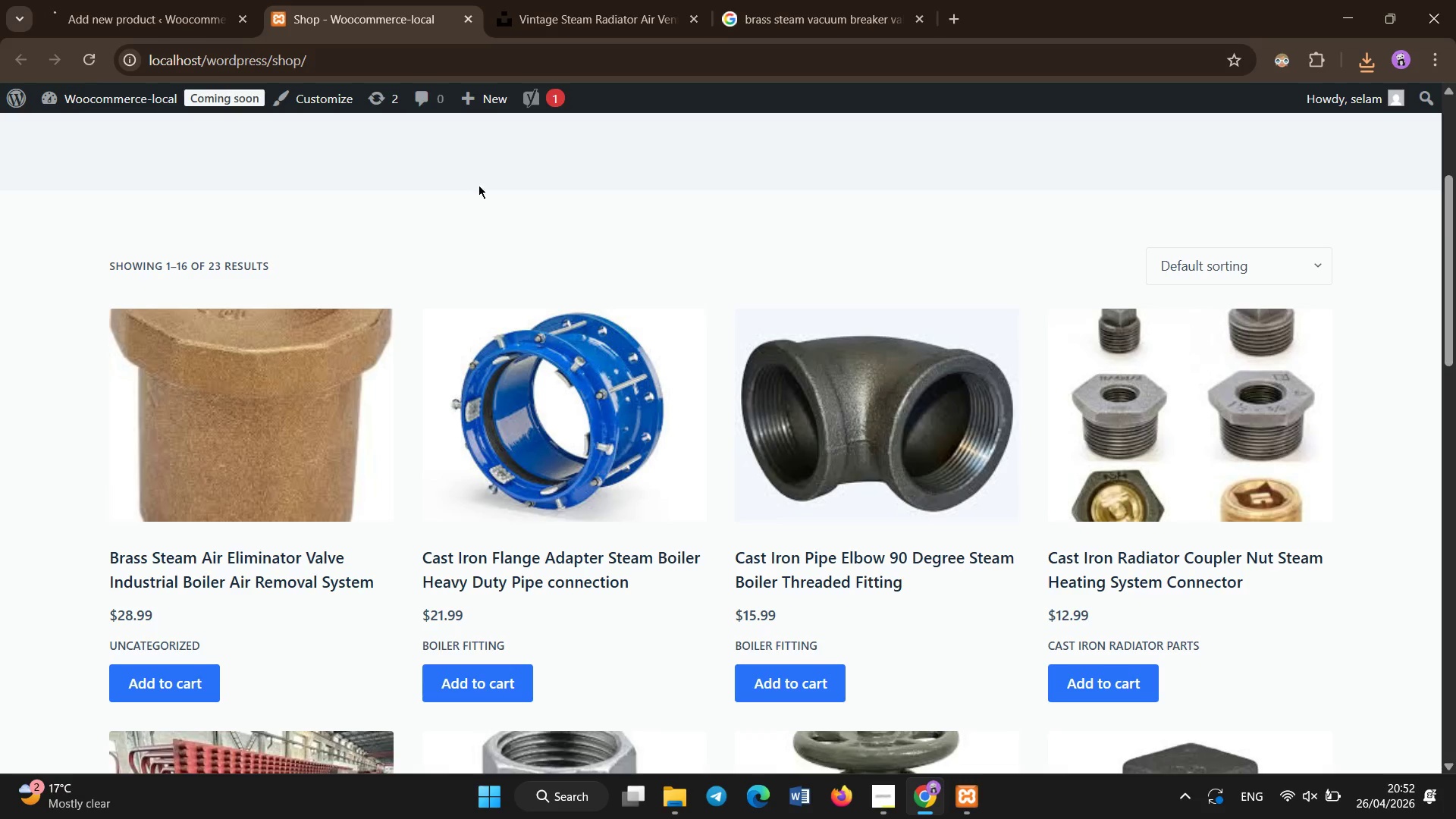 
left_click([483, 202])
 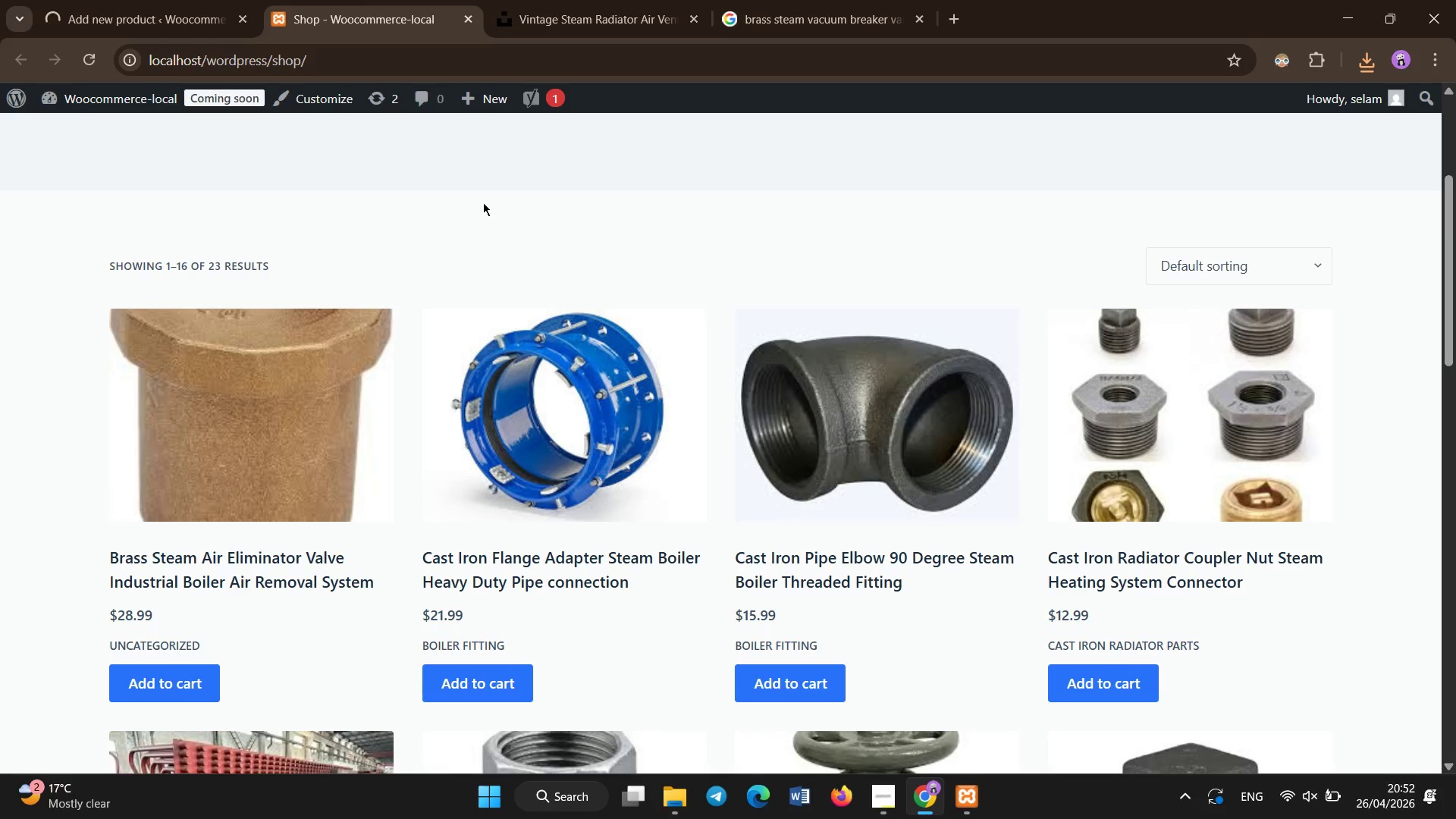 
key(Control+Shift+R)
 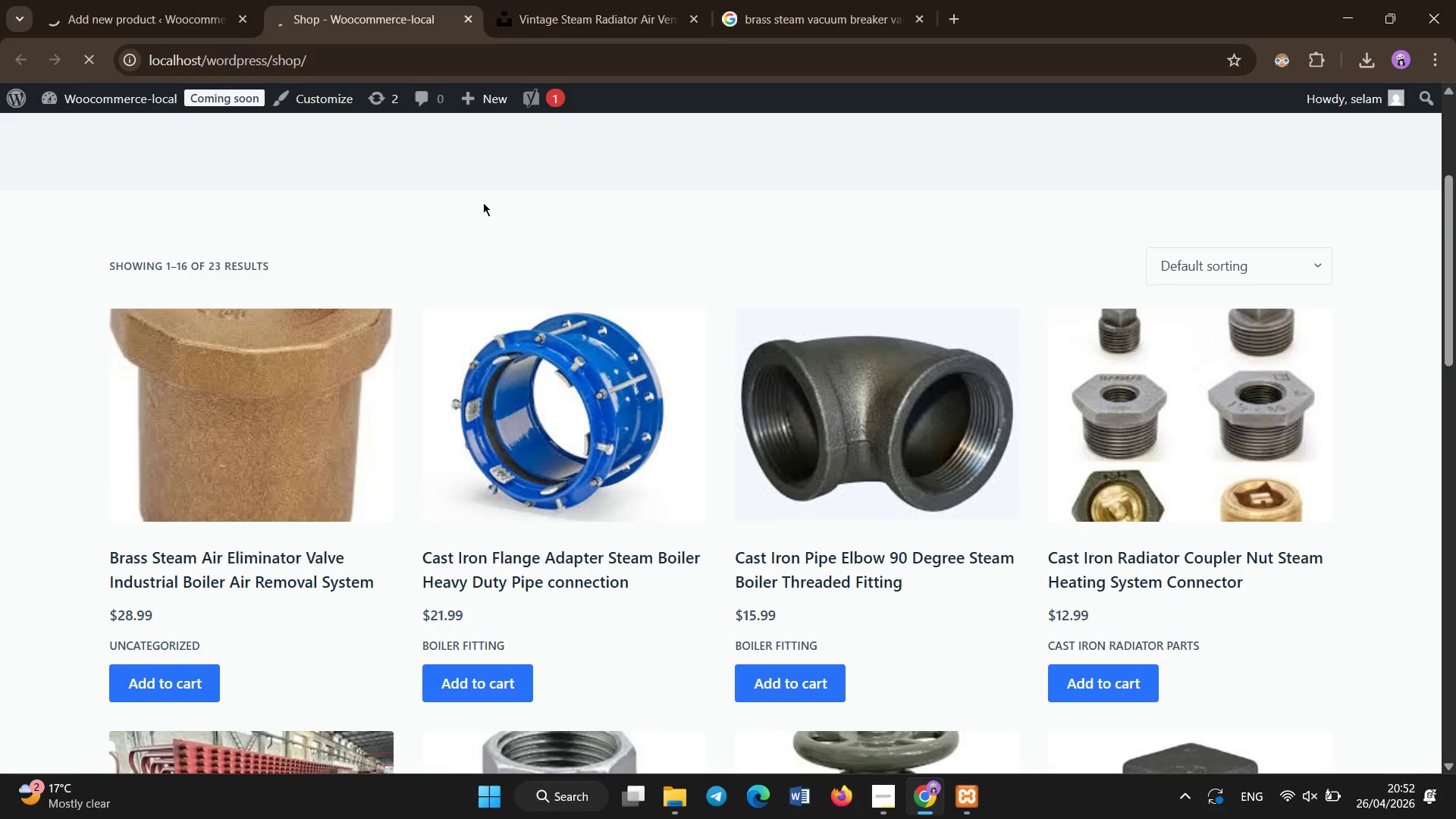 
scroll: coordinate [483, 202], scroll_direction: down, amount: 1.0
 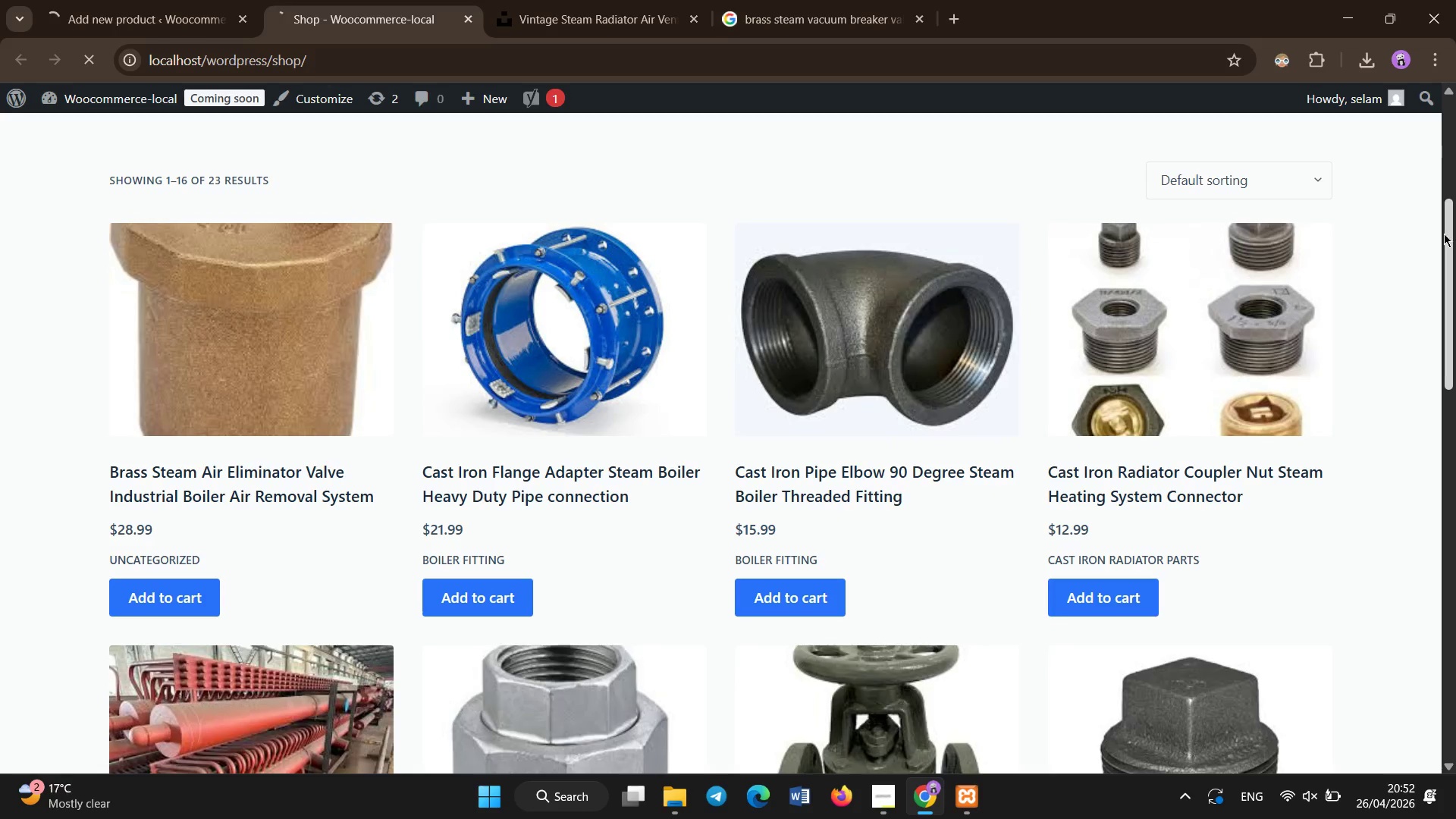 
left_click_drag(start_coordinate=[1444, 234], to_coordinate=[1455, 97])
 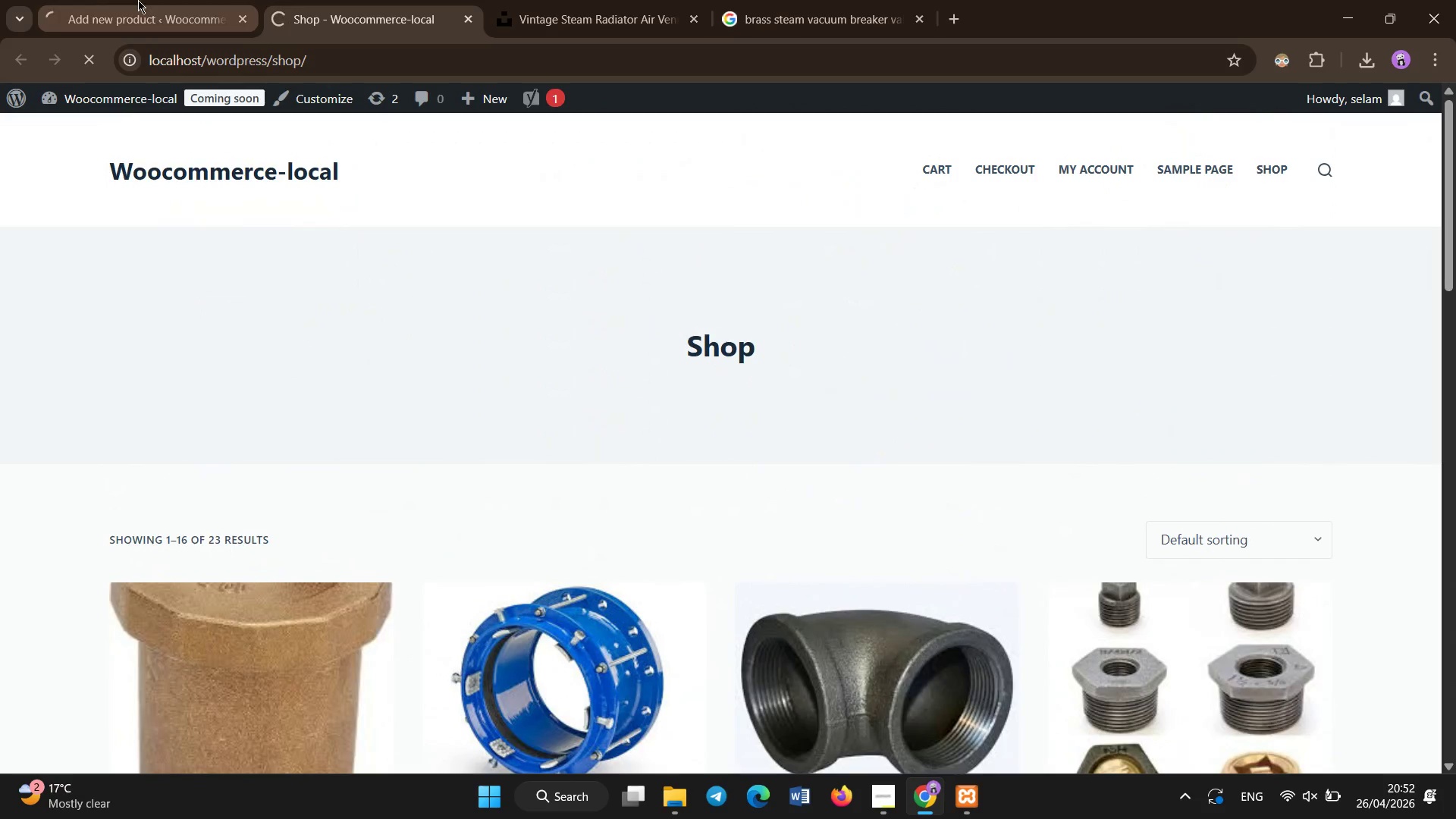 
left_click([138, 0])